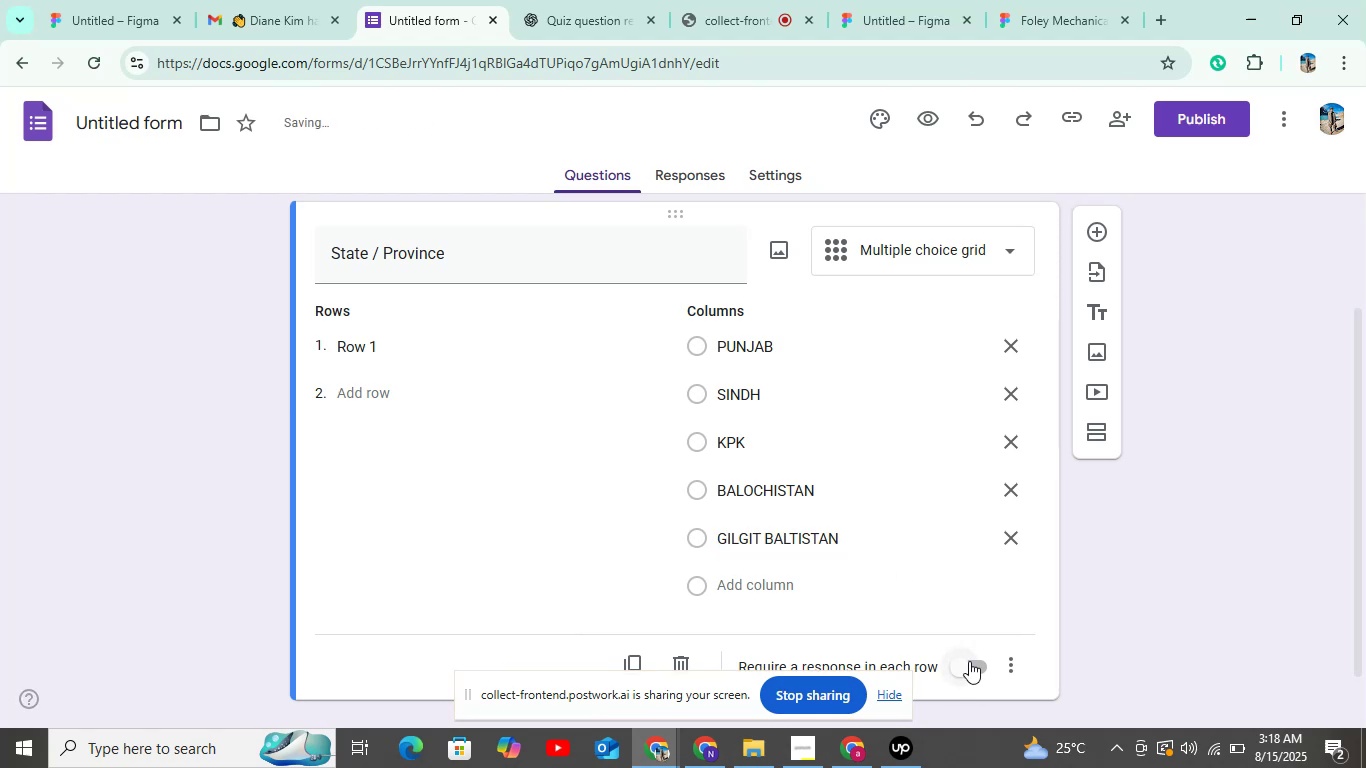 
left_click([969, 661])
 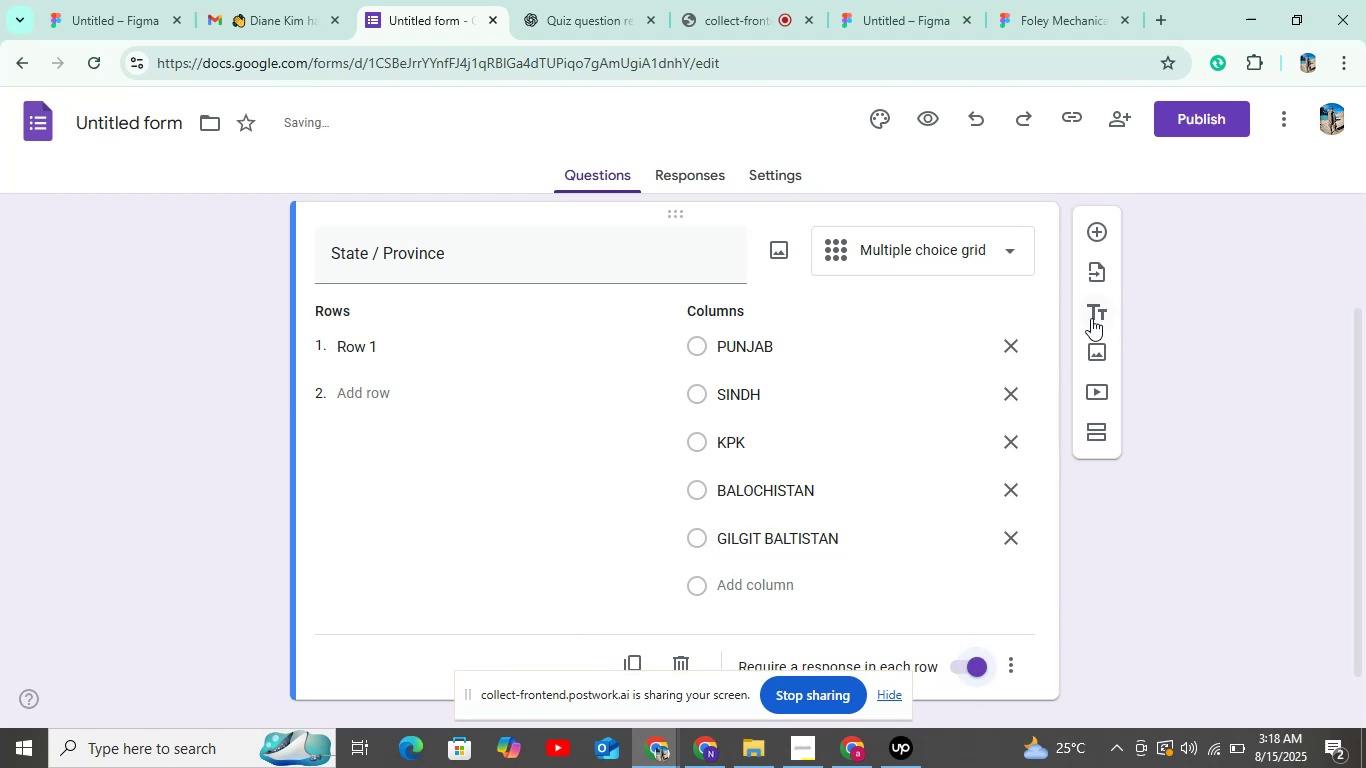 
left_click([1100, 223])
 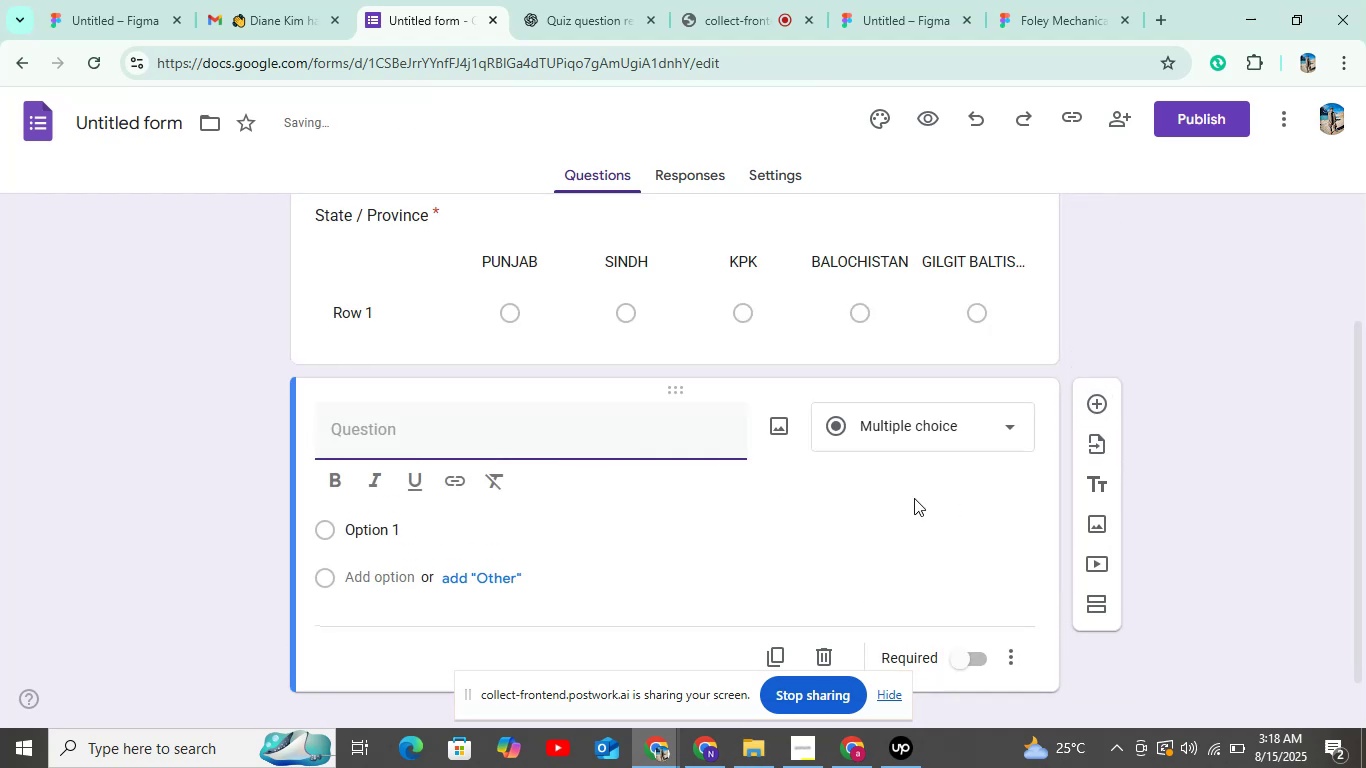 
scroll: coordinate [873, 502], scroll_direction: up, amount: 1.0
 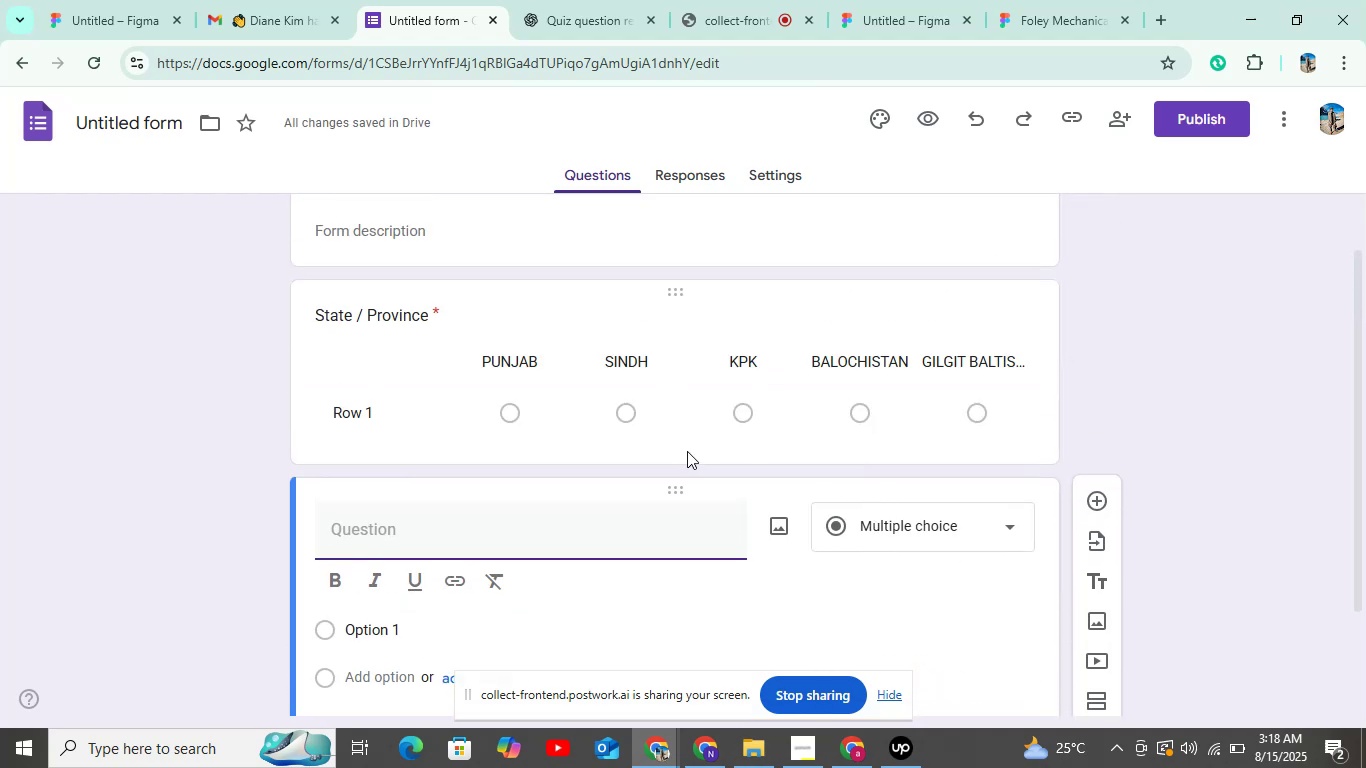 
wait(5.43)
 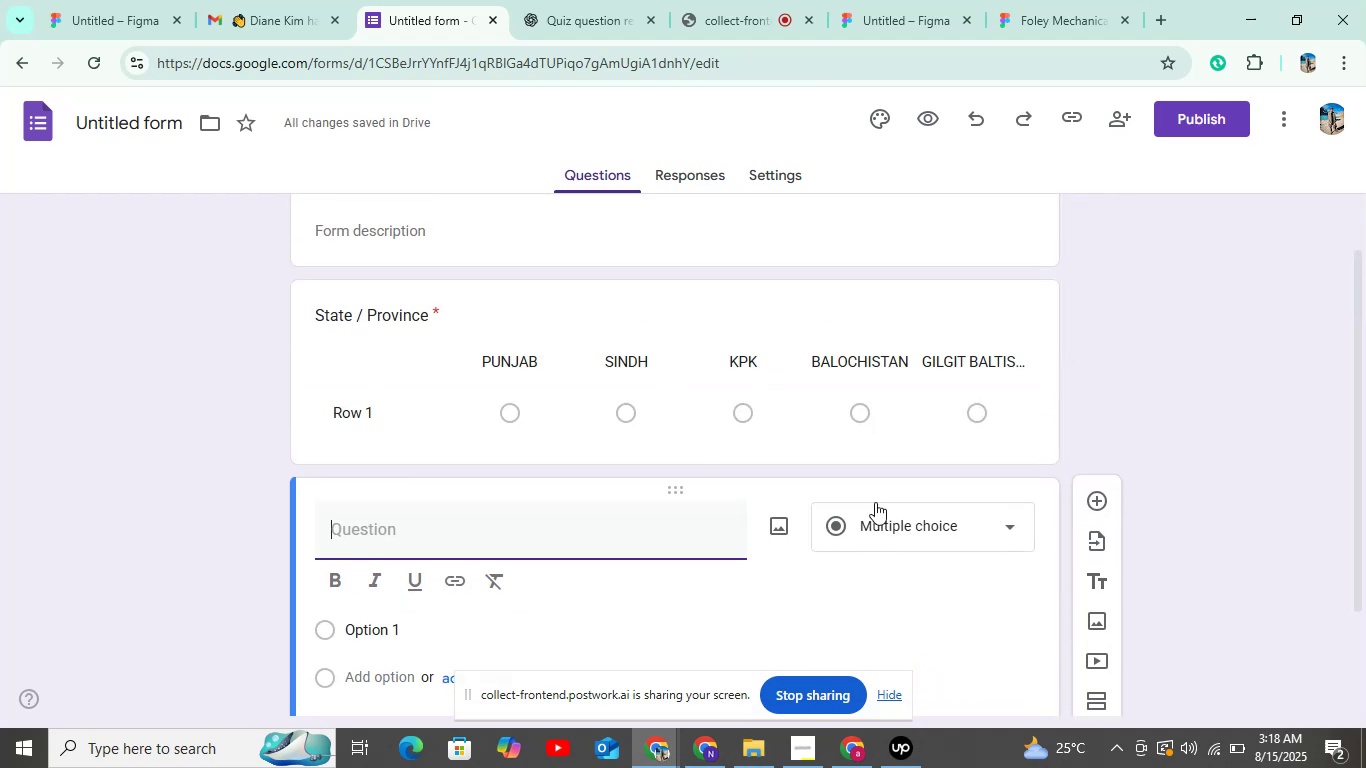 
scroll: coordinate [679, 436], scroll_direction: down, amount: 1.0
 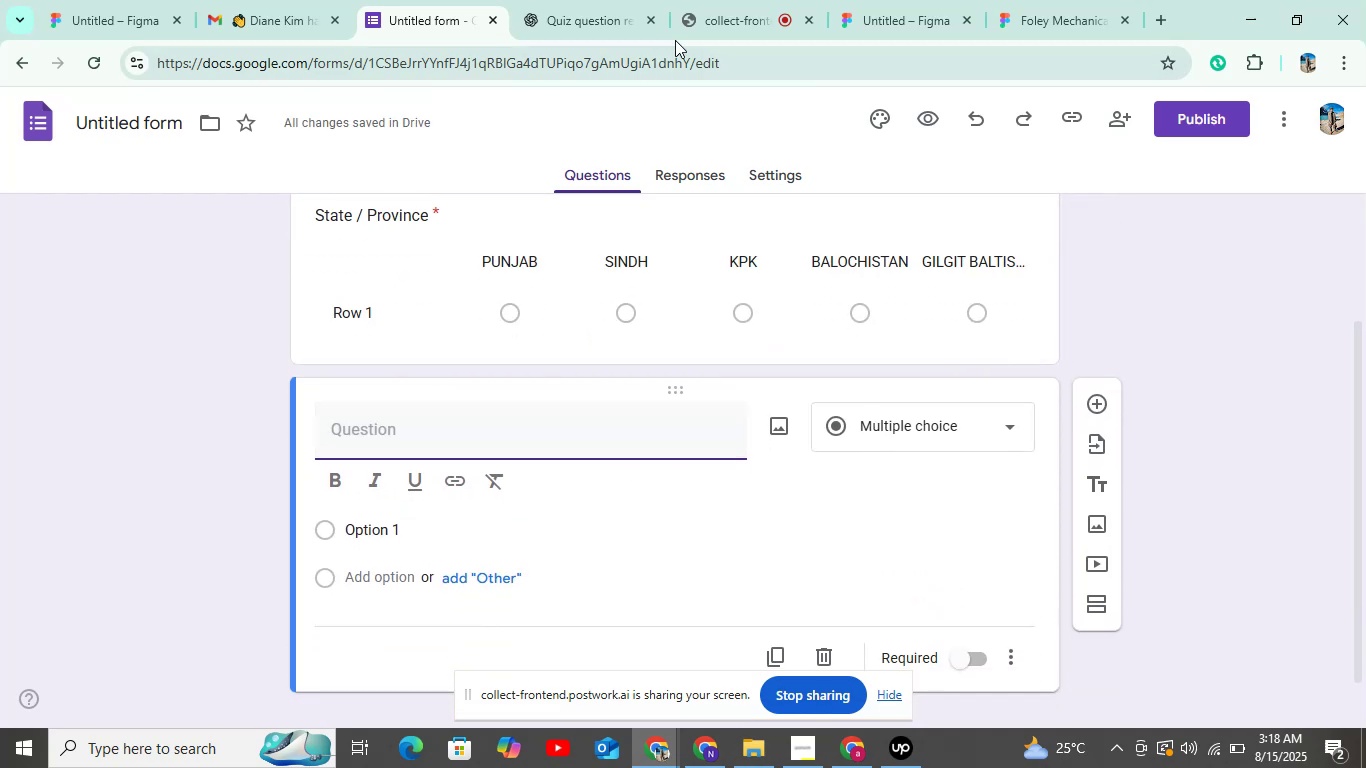 
left_click([568, 17])
 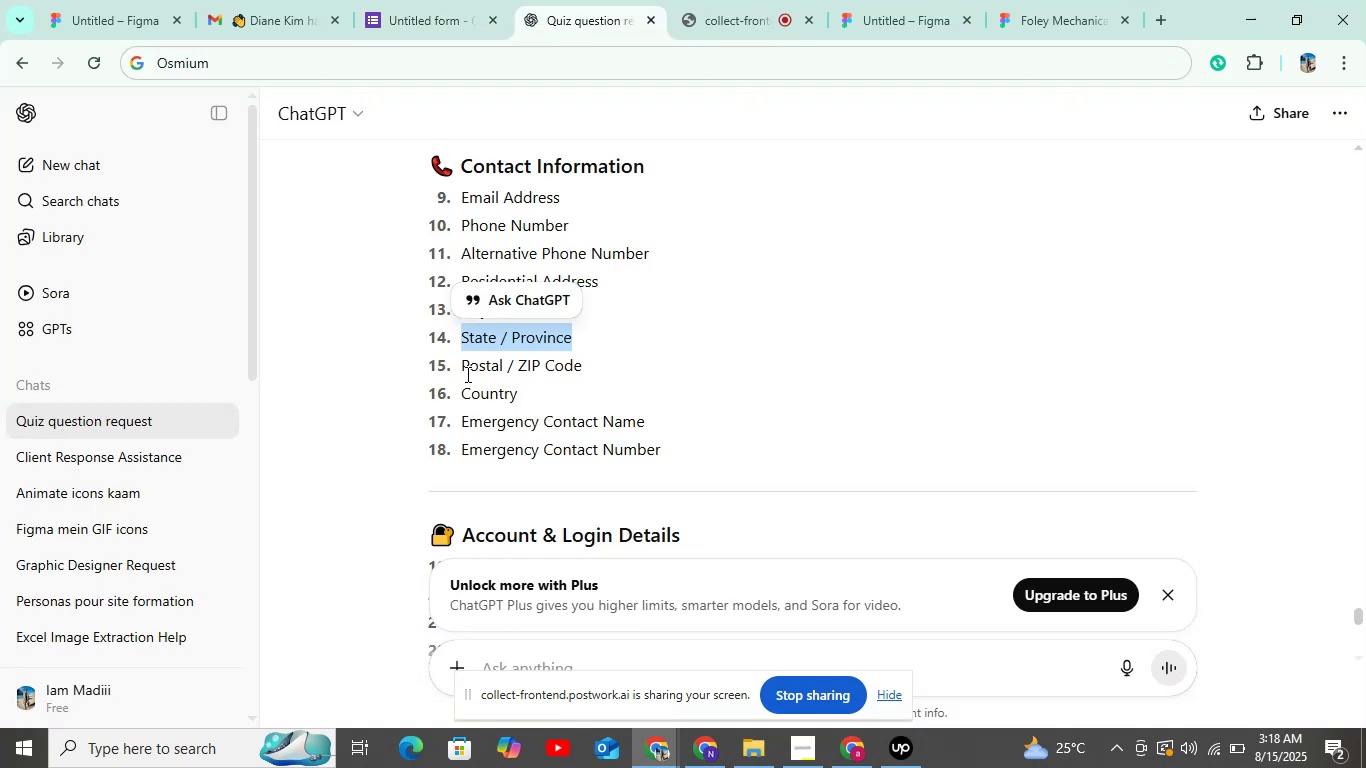 
left_click_drag(start_coordinate=[463, 370], to_coordinate=[640, 362])
 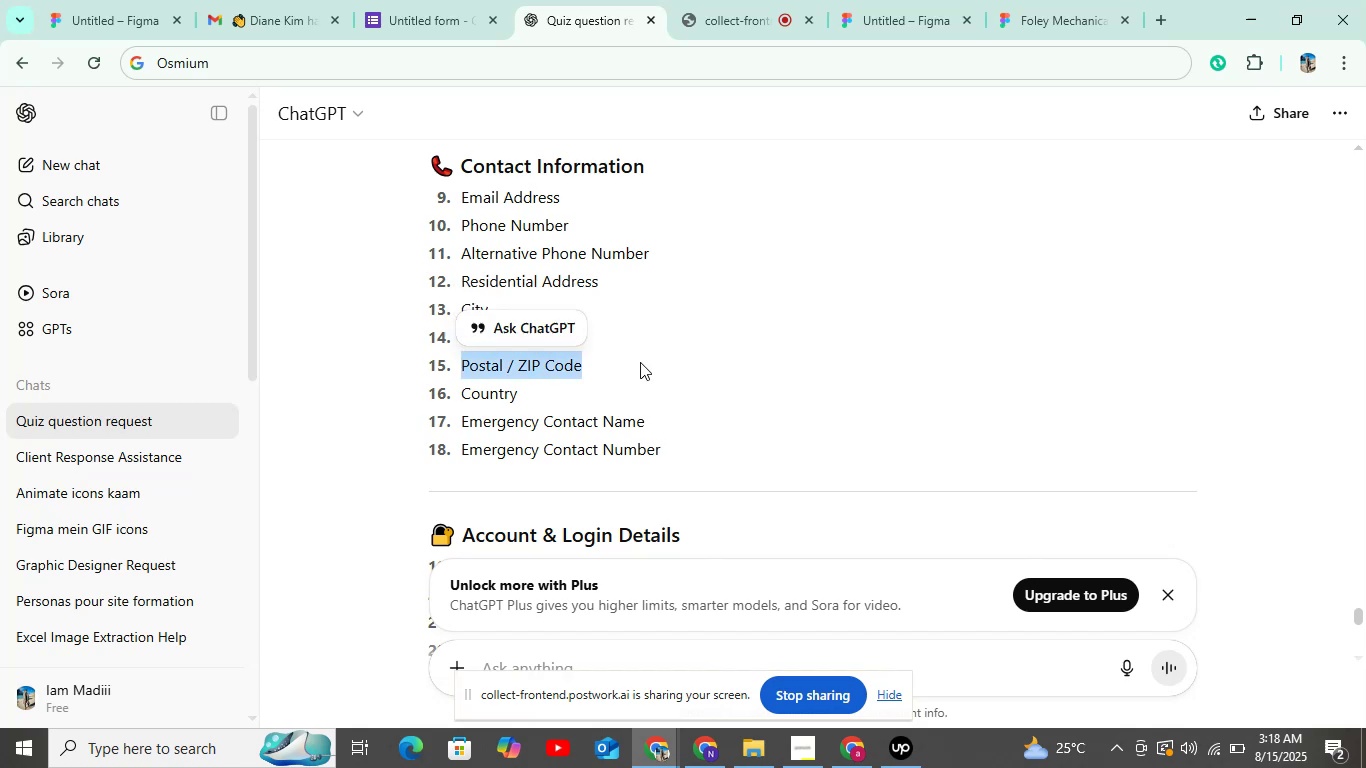 
key(Control+C)
 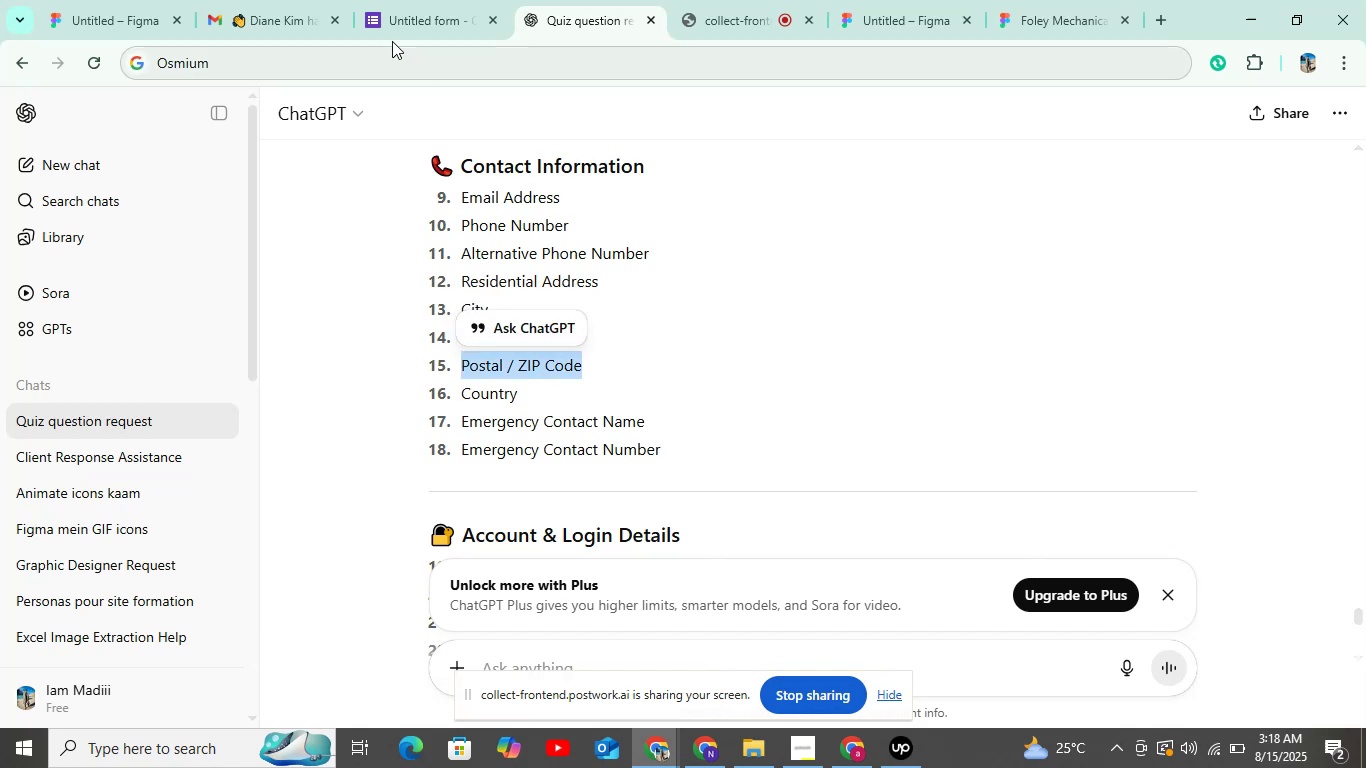 
left_click([392, 31])
 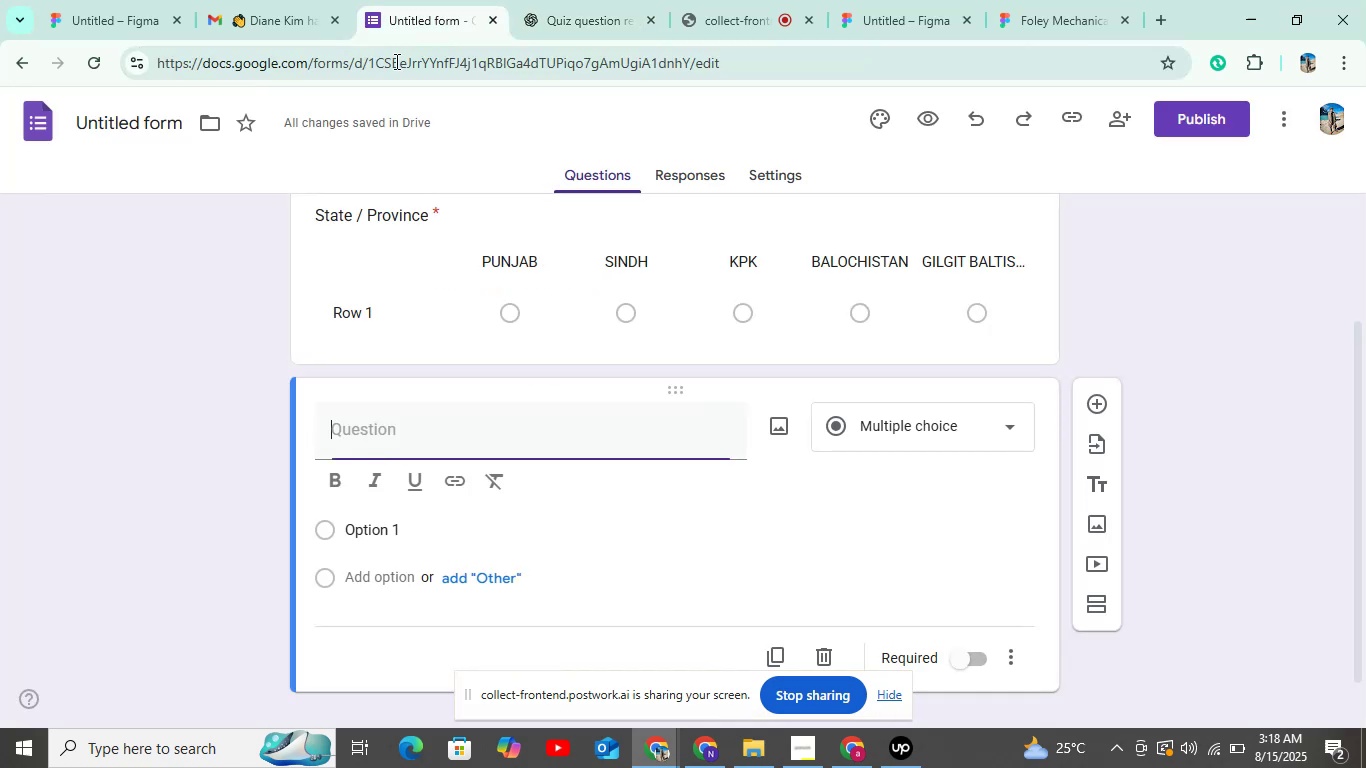 
key(Control+V)
 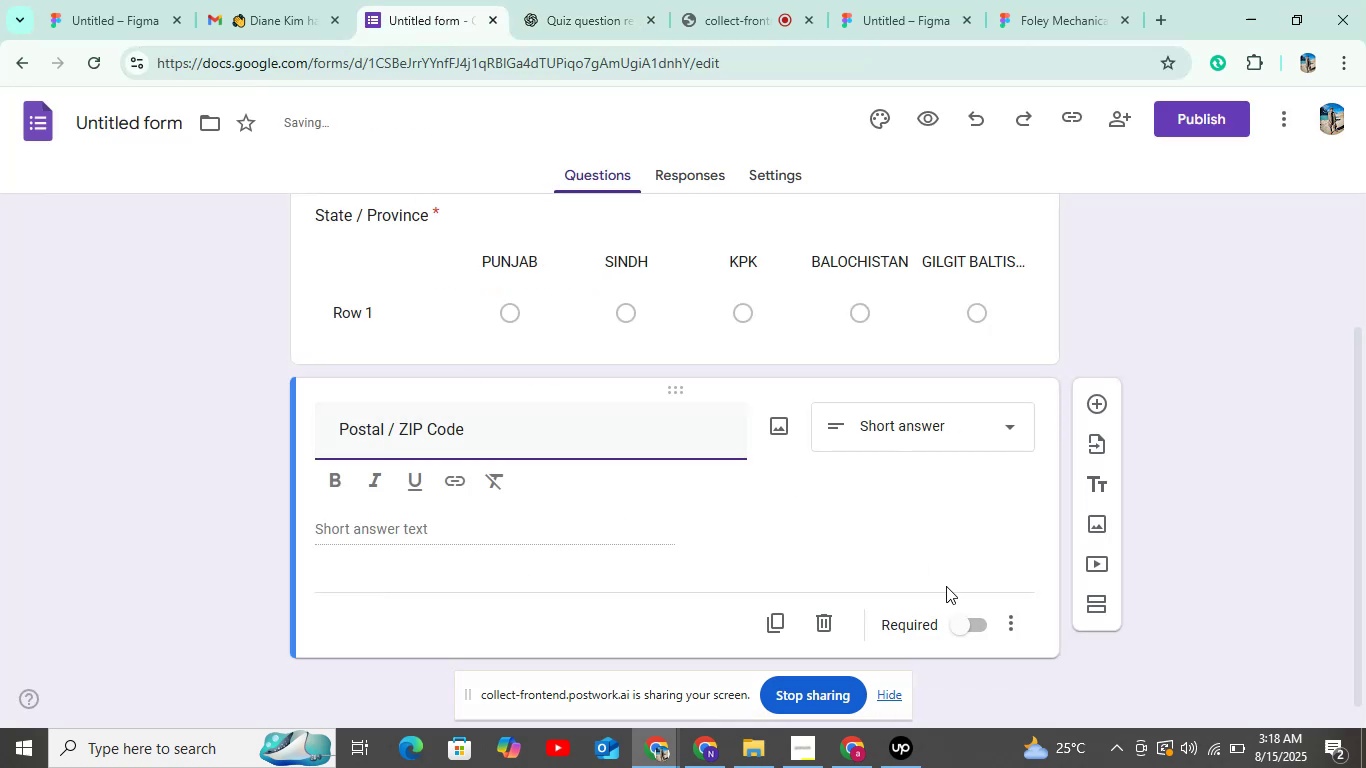 
left_click([962, 627])
 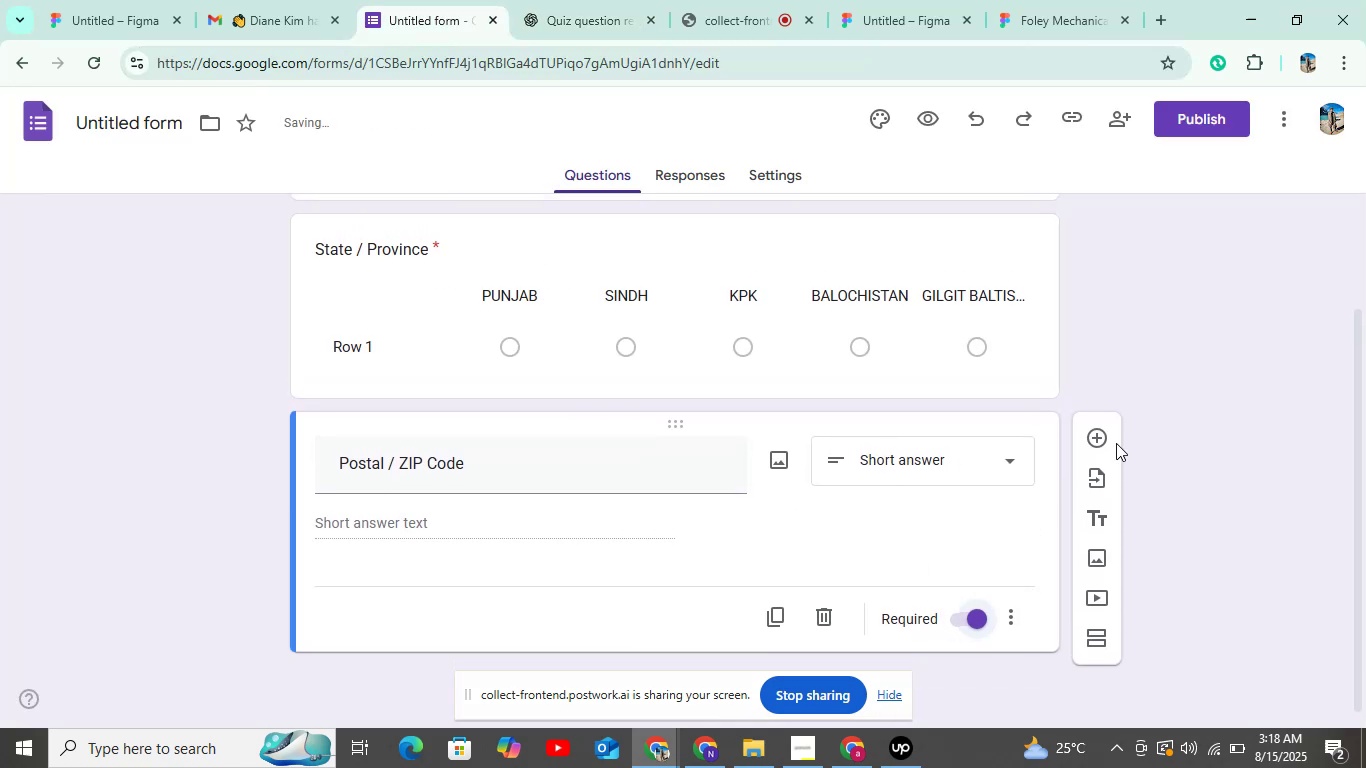 
left_click([1102, 438])
 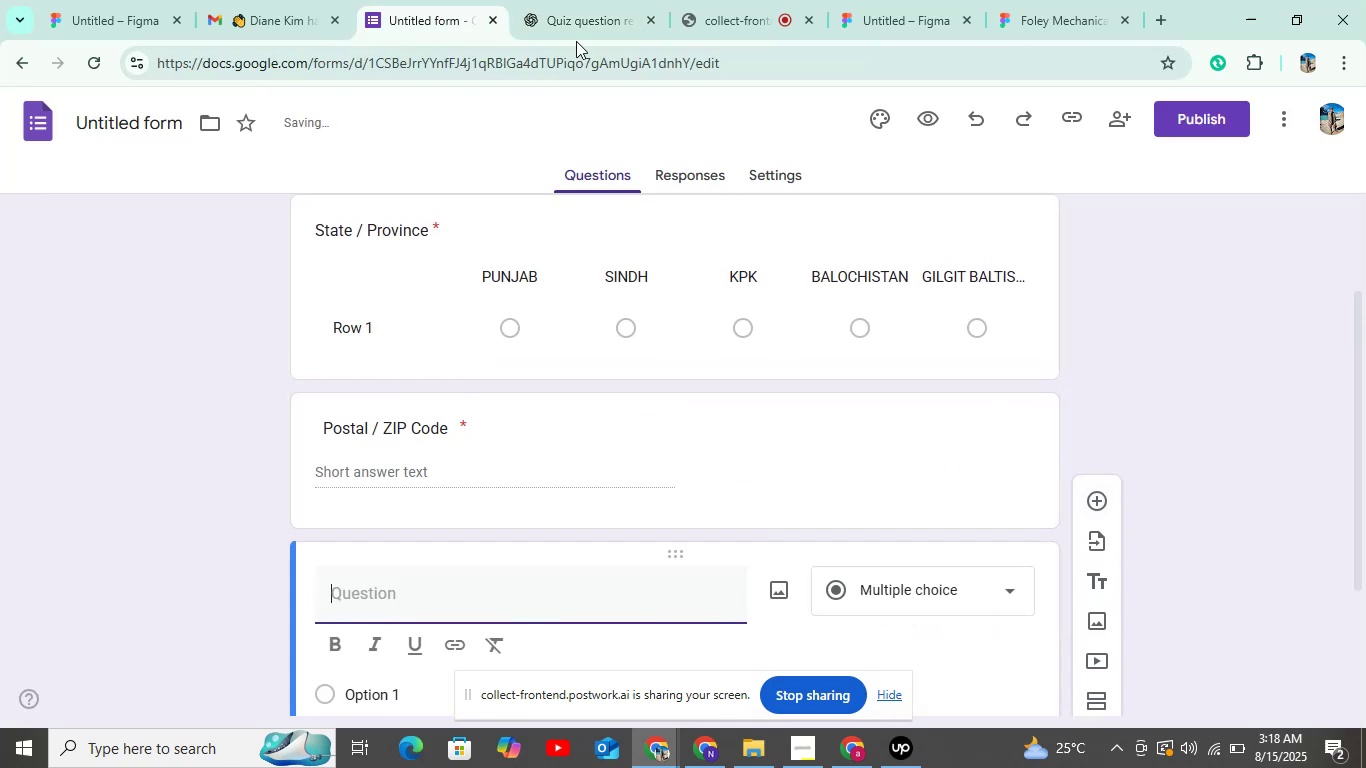 
left_click([576, 38])
 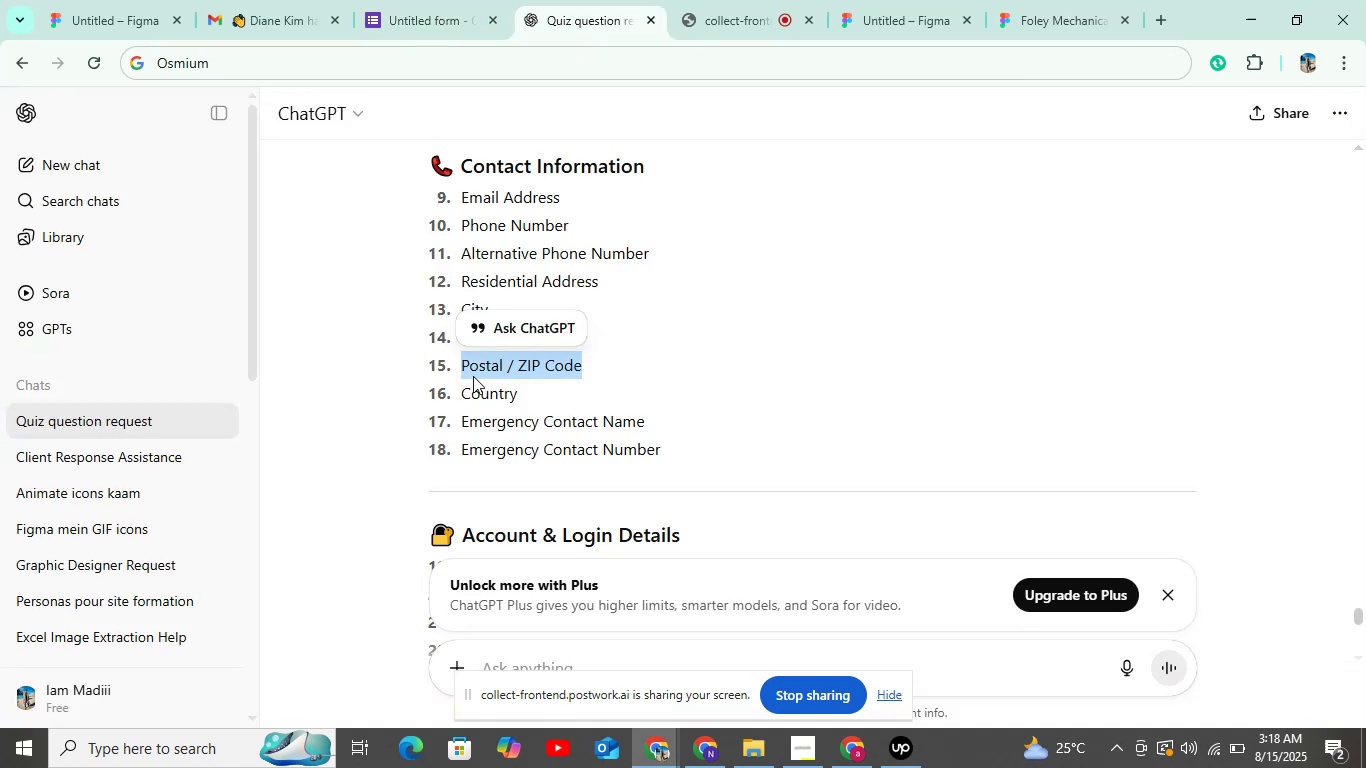 
left_click_drag(start_coordinate=[459, 393], to_coordinate=[531, 392])
 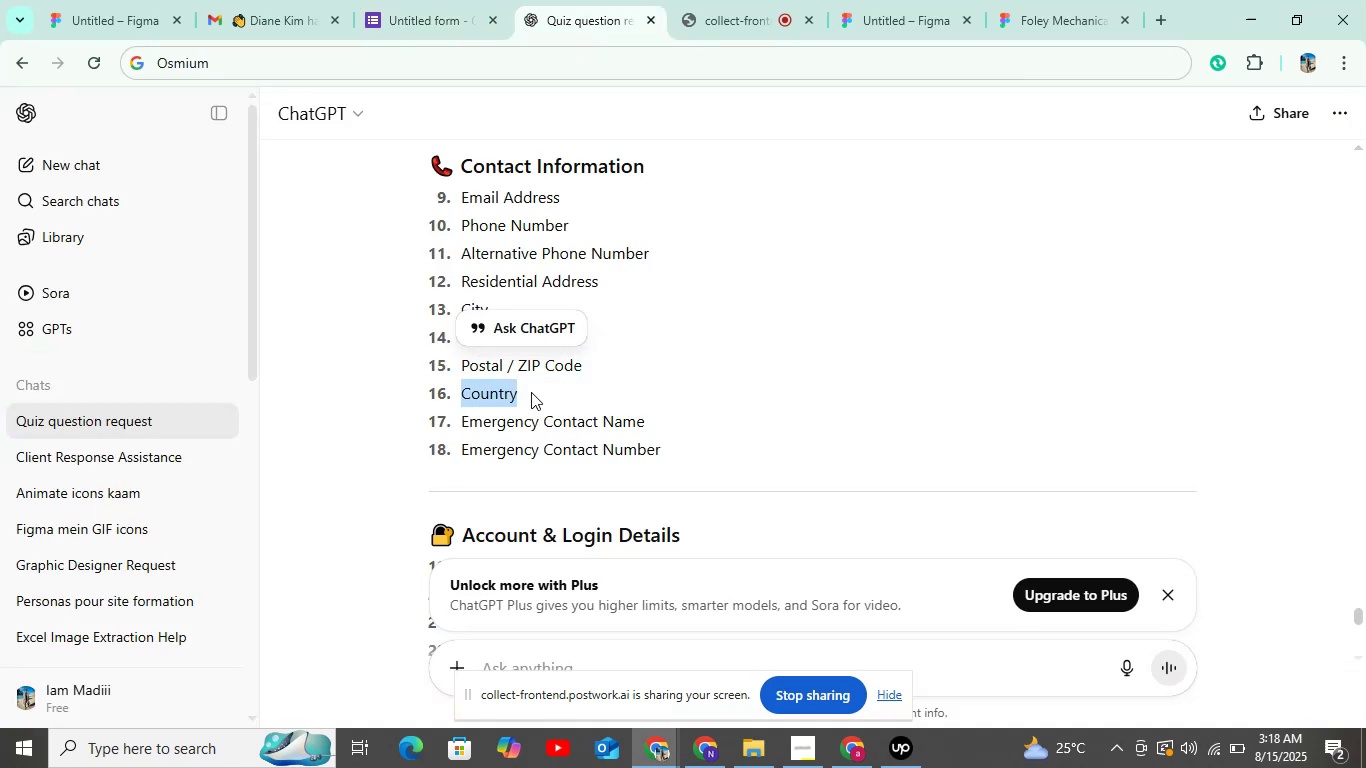 
key(Control+C)
 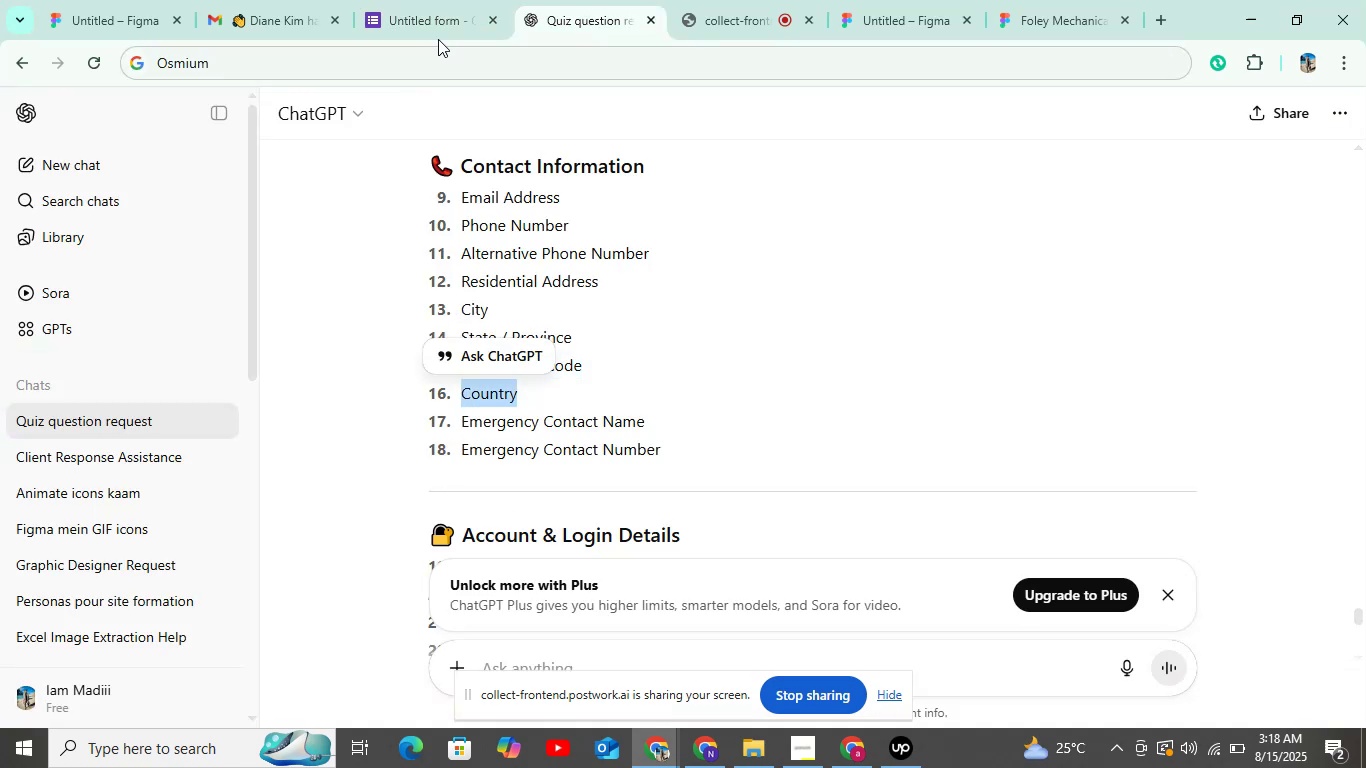 
left_click([440, 33])
 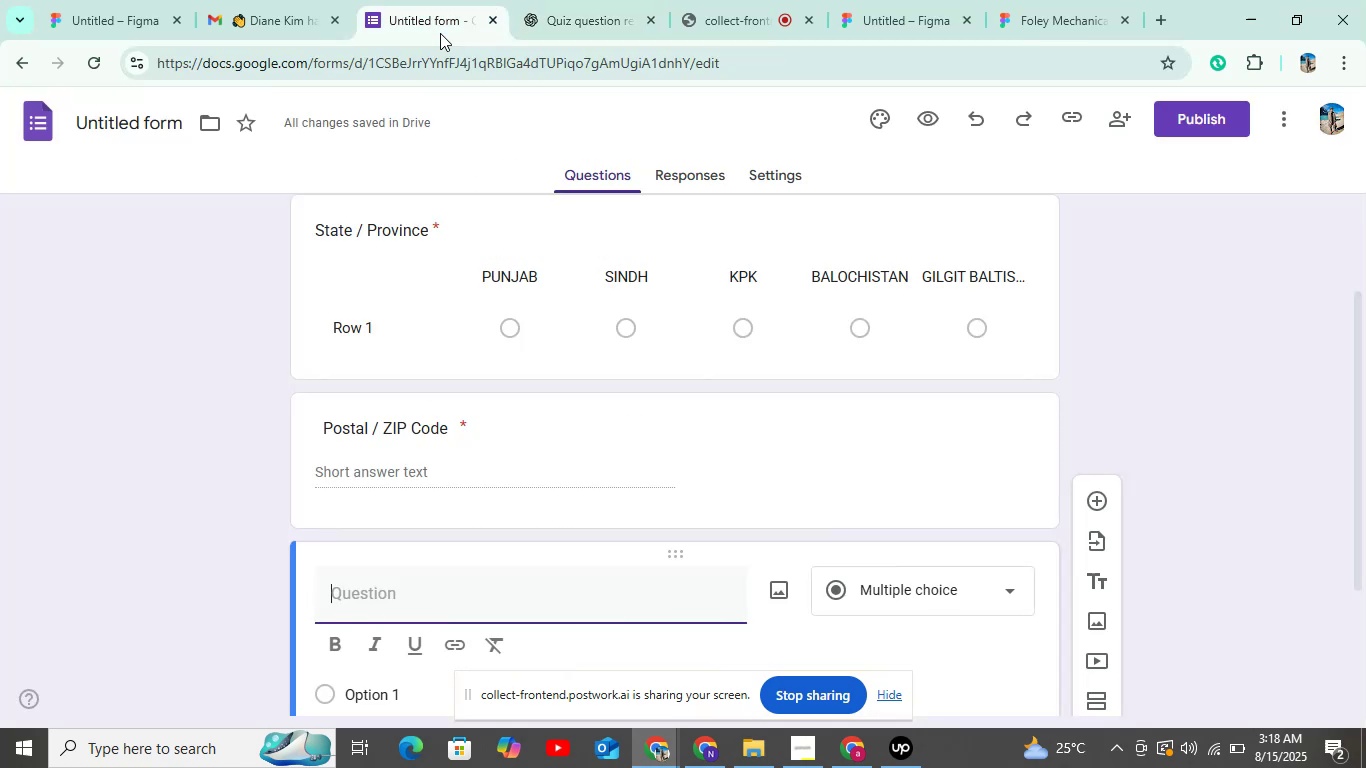 
key(Control+V)
 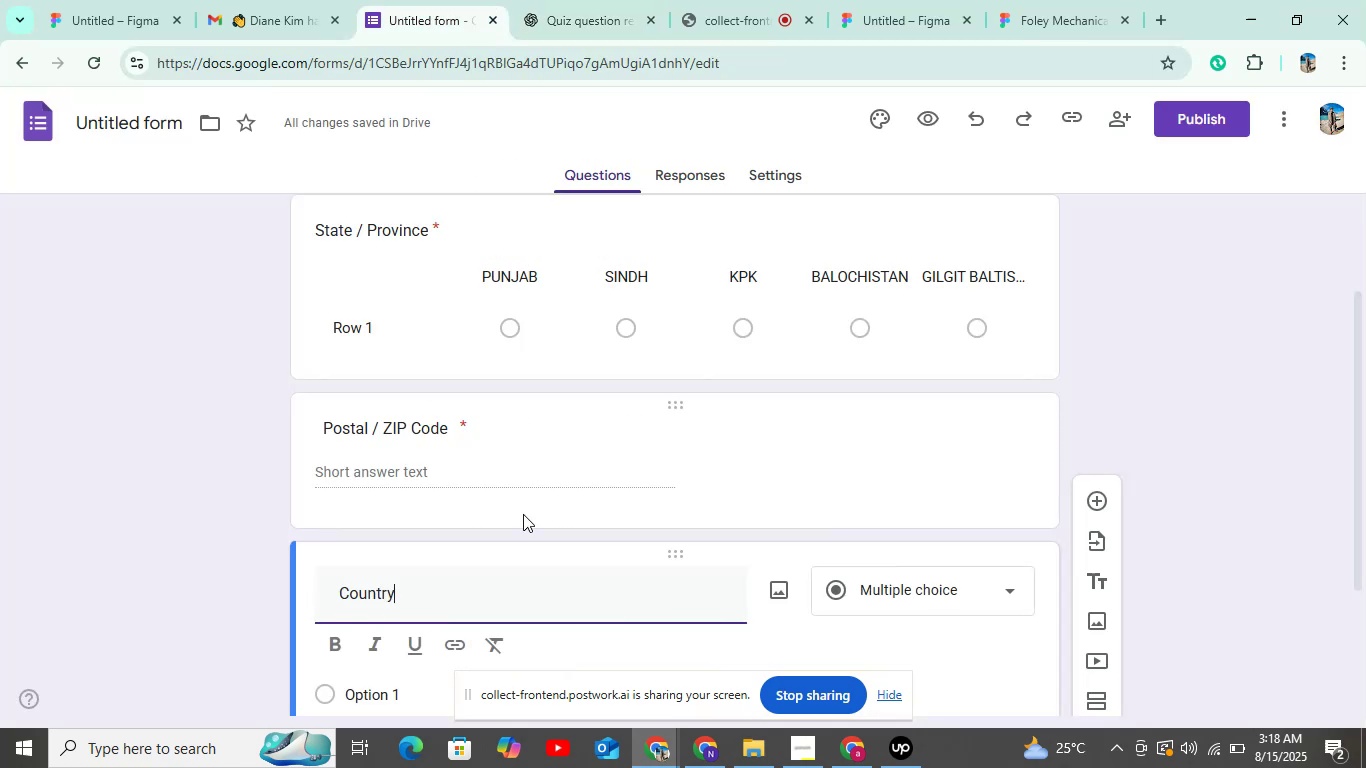 
scroll: coordinate [523, 516], scroll_direction: down, amount: 3.0
 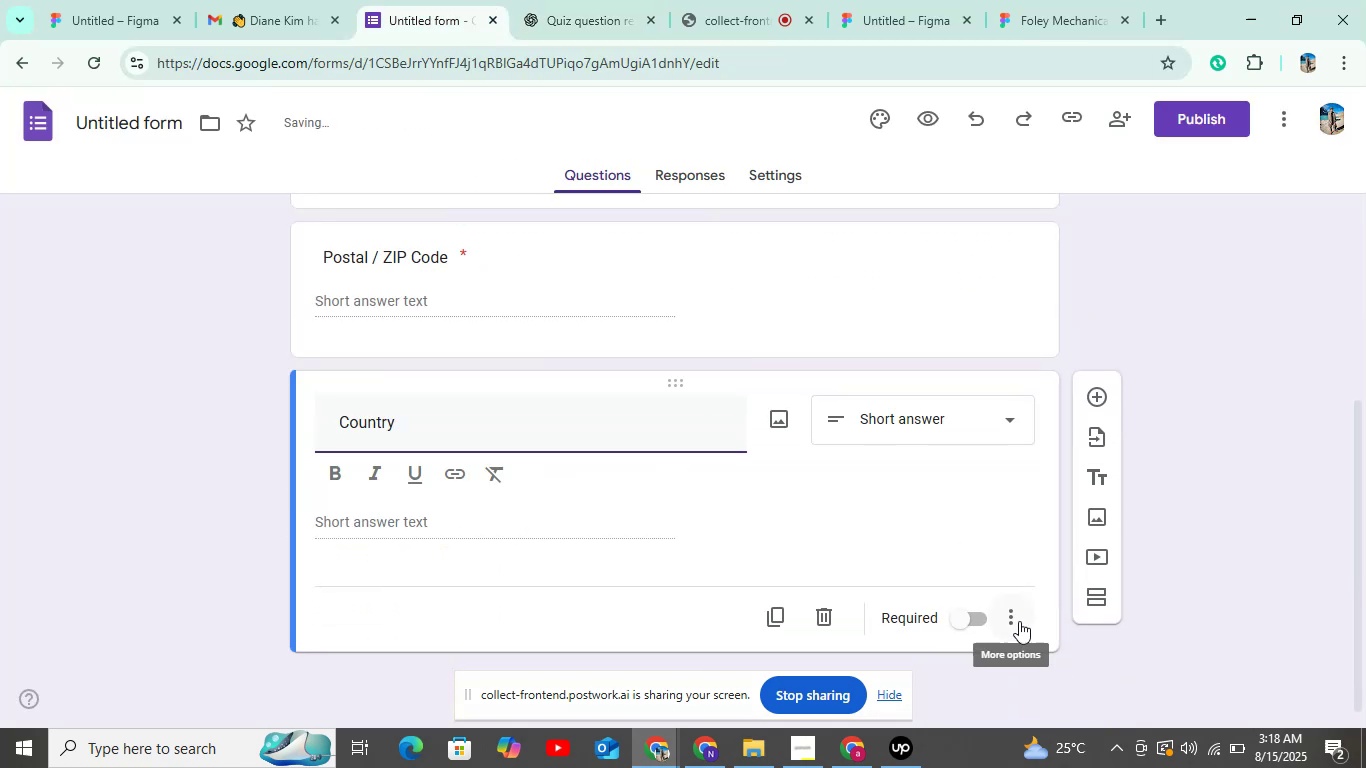 
left_click([973, 619])
 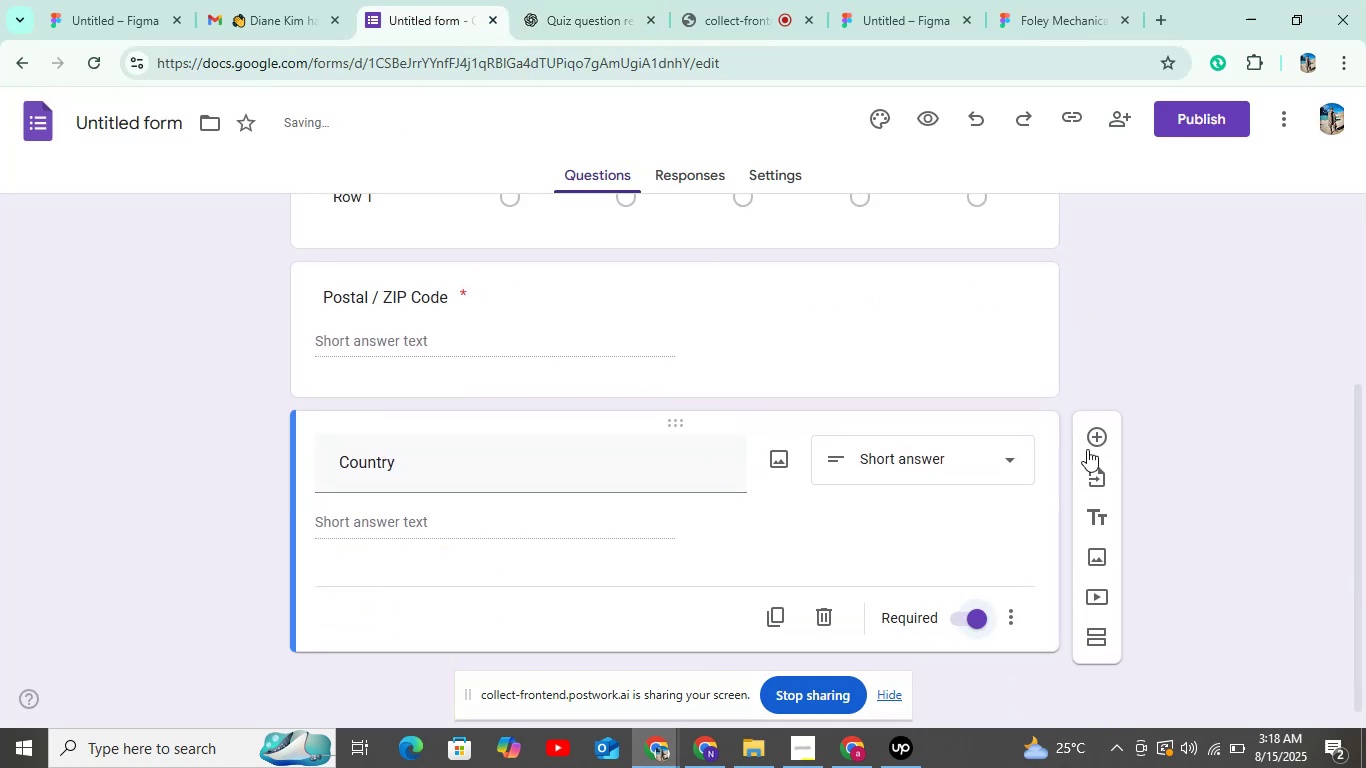 
left_click([1098, 433])
 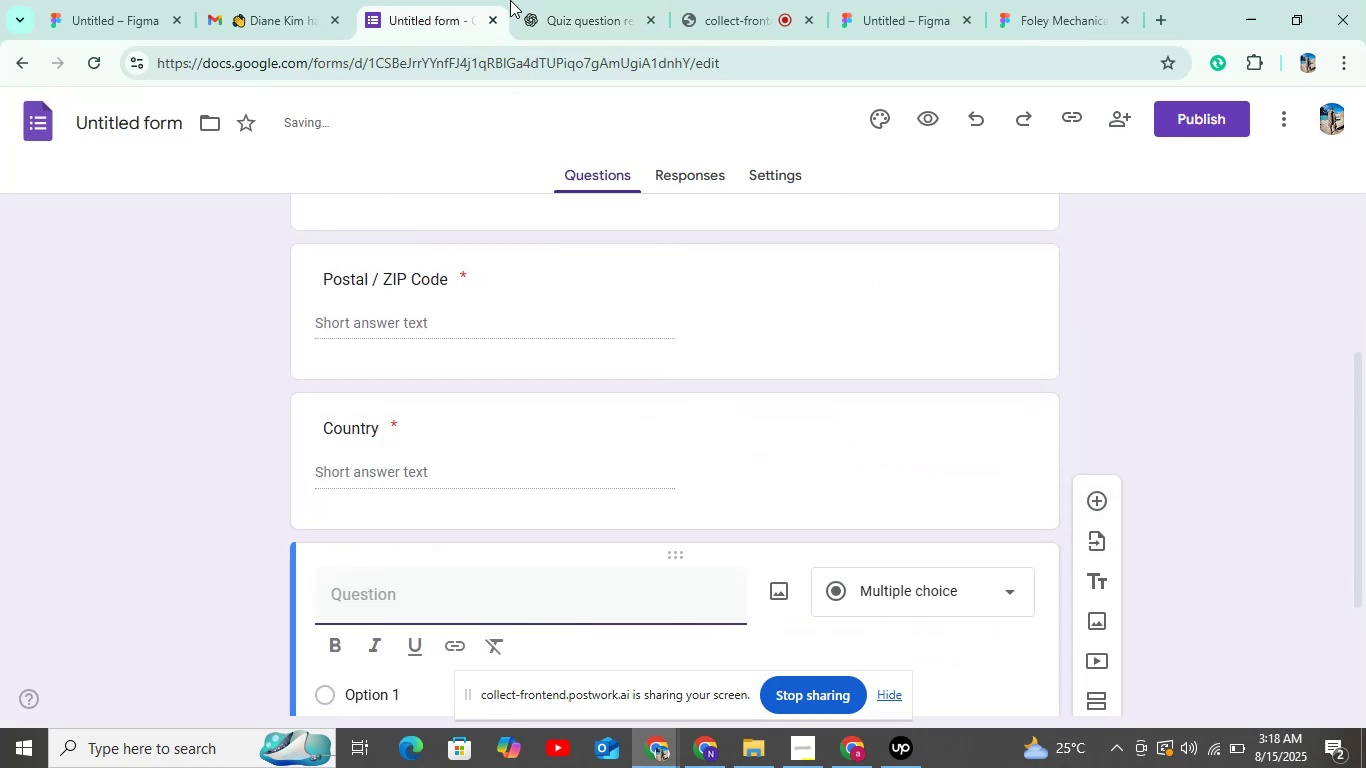 
left_click([601, 10])
 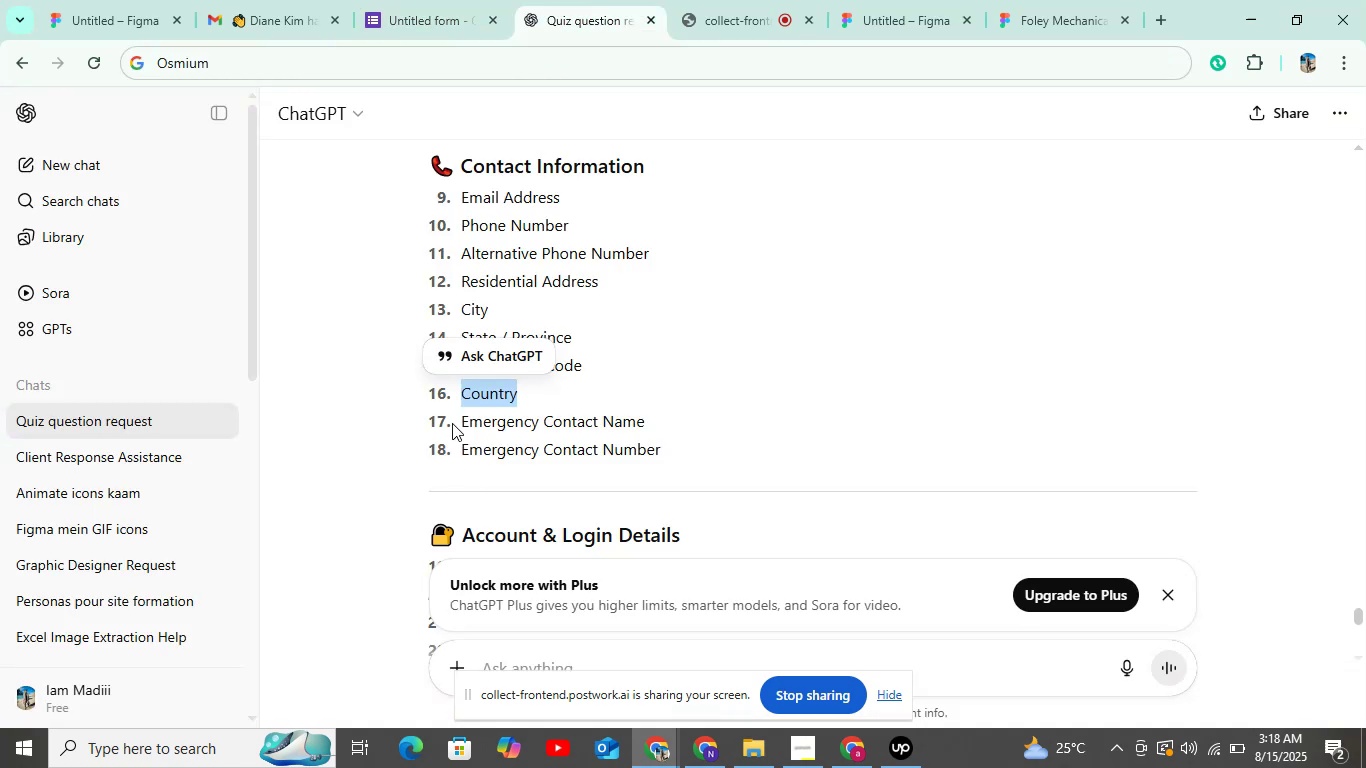 
left_click_drag(start_coordinate=[460, 411], to_coordinate=[767, 446])
 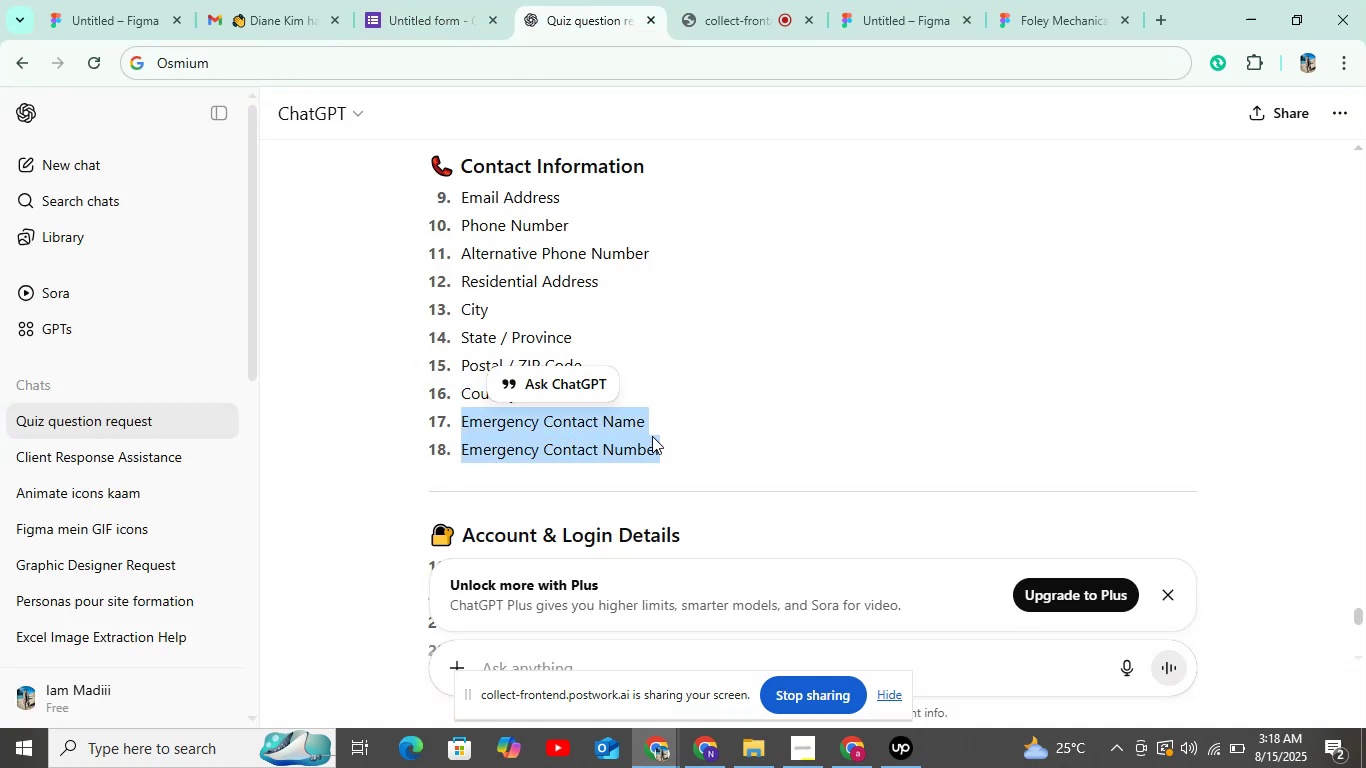 
left_click([648, 435])
 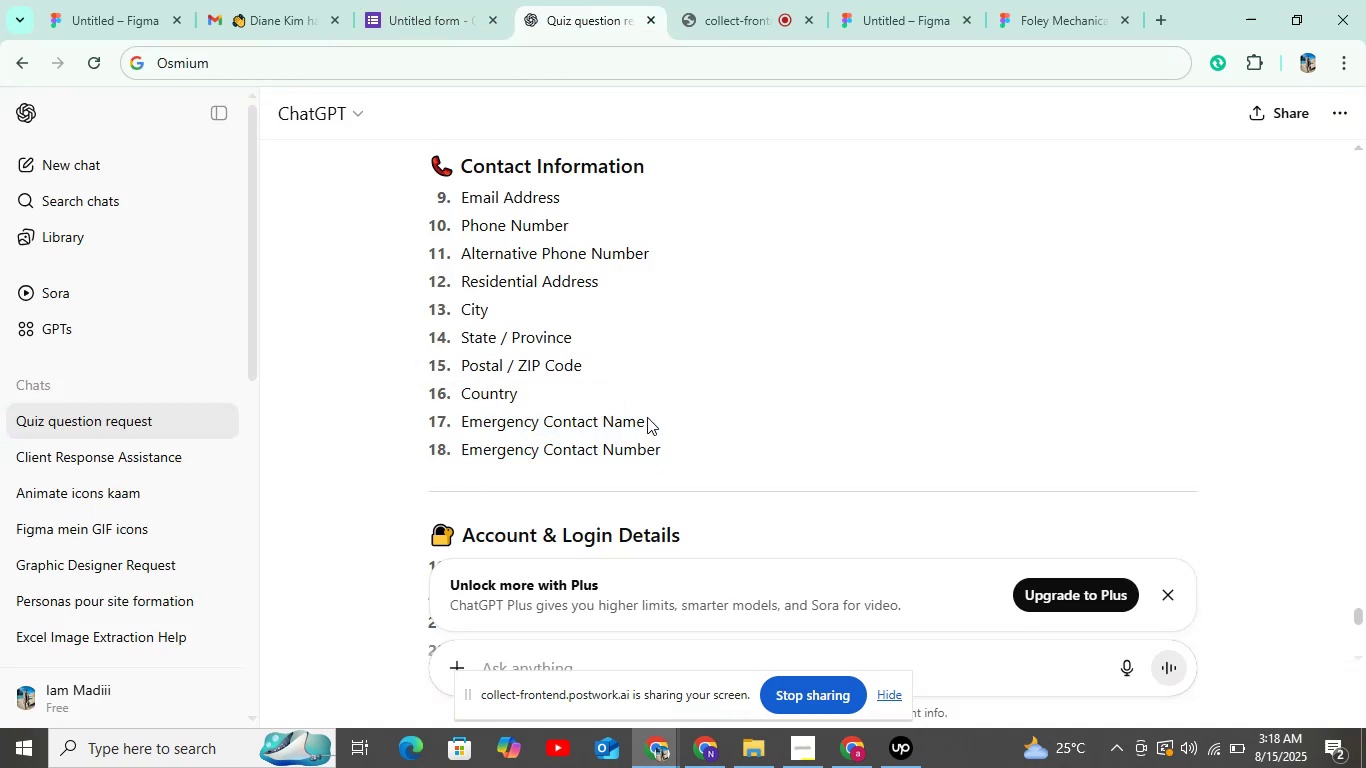 
left_click_drag(start_coordinate=[647, 417], to_coordinate=[457, 415])
 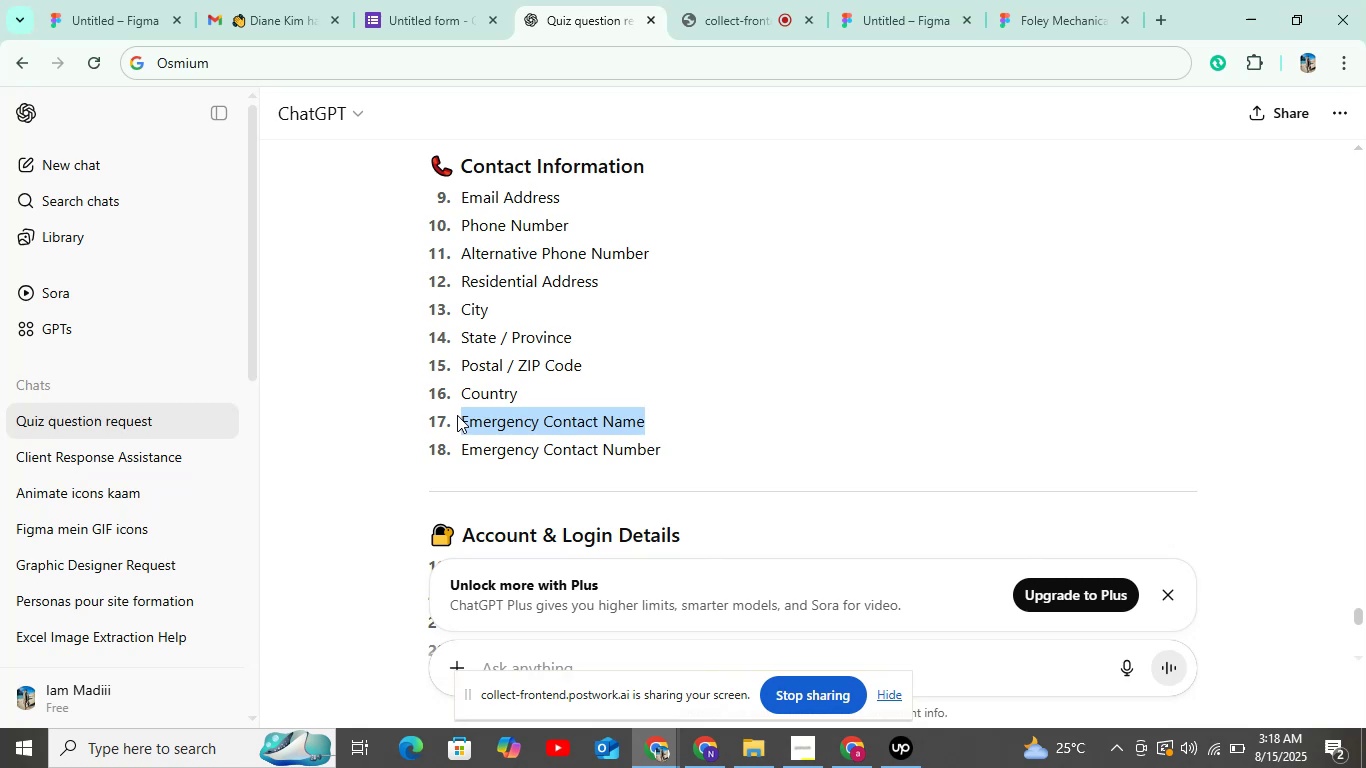 
key(Control+C)
 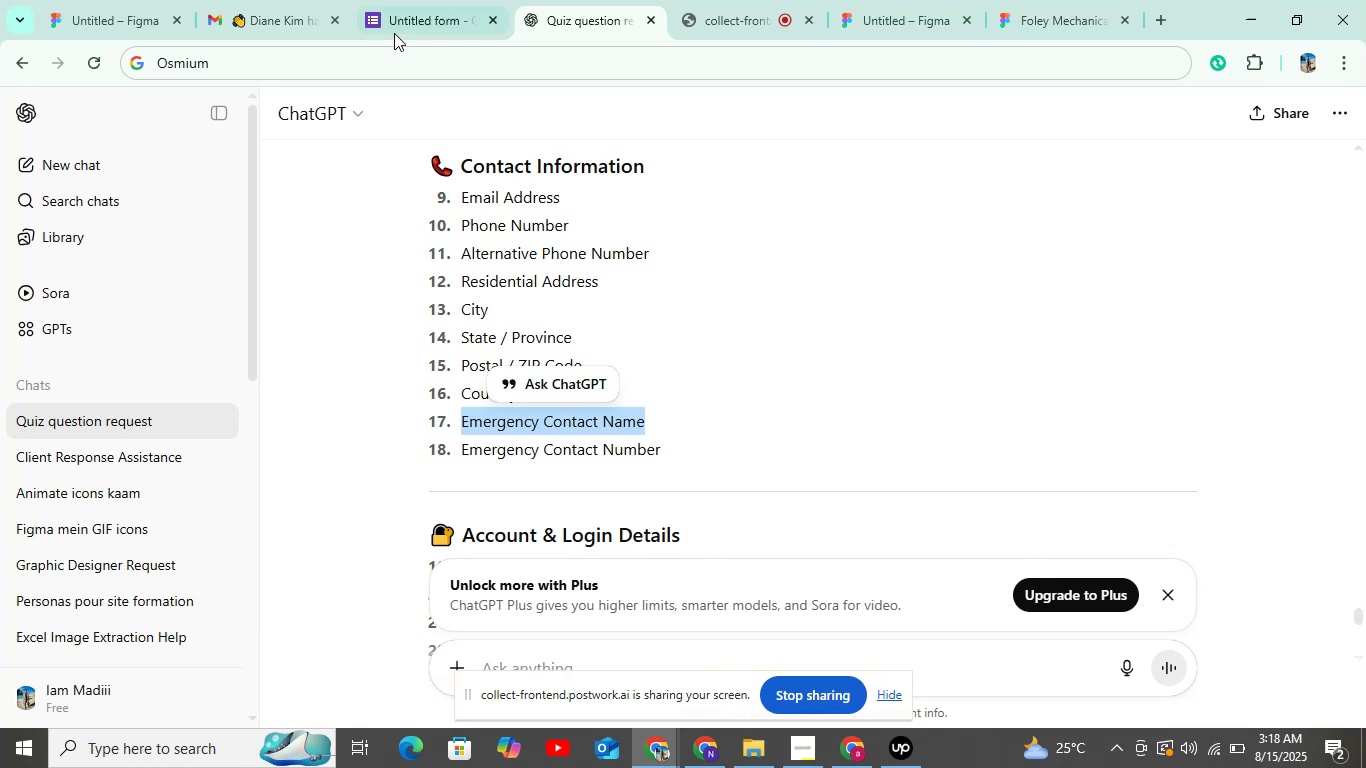 
left_click([396, 30])
 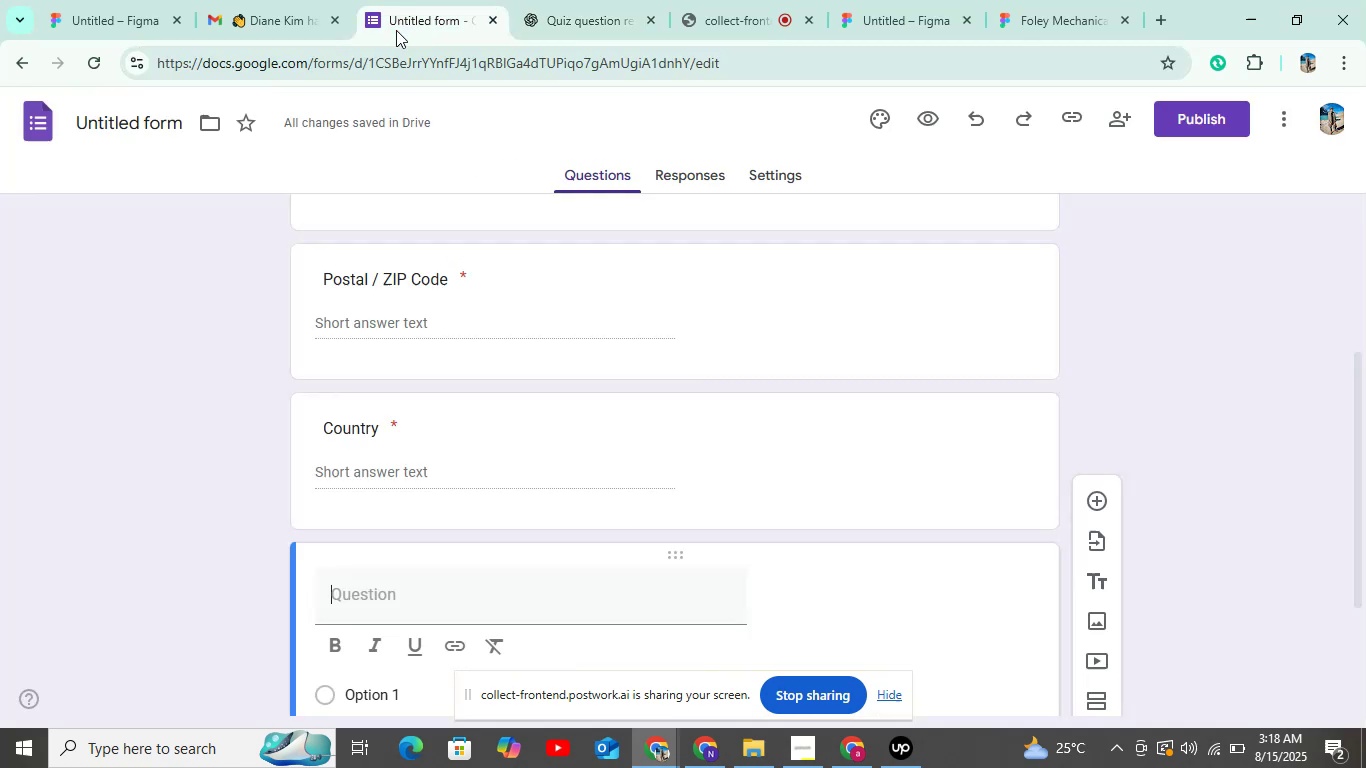 
key(Control+V)
 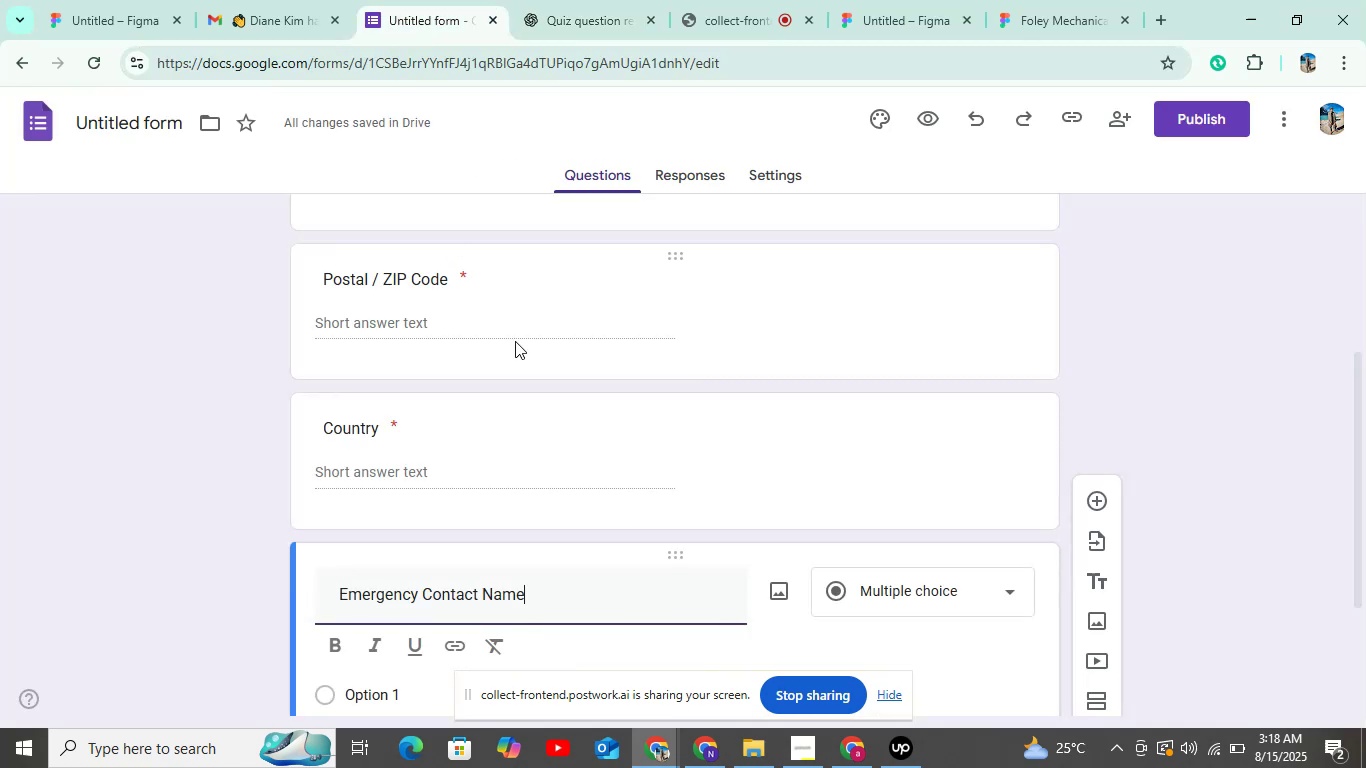 
scroll: coordinate [515, 341], scroll_direction: down, amount: 3.0
 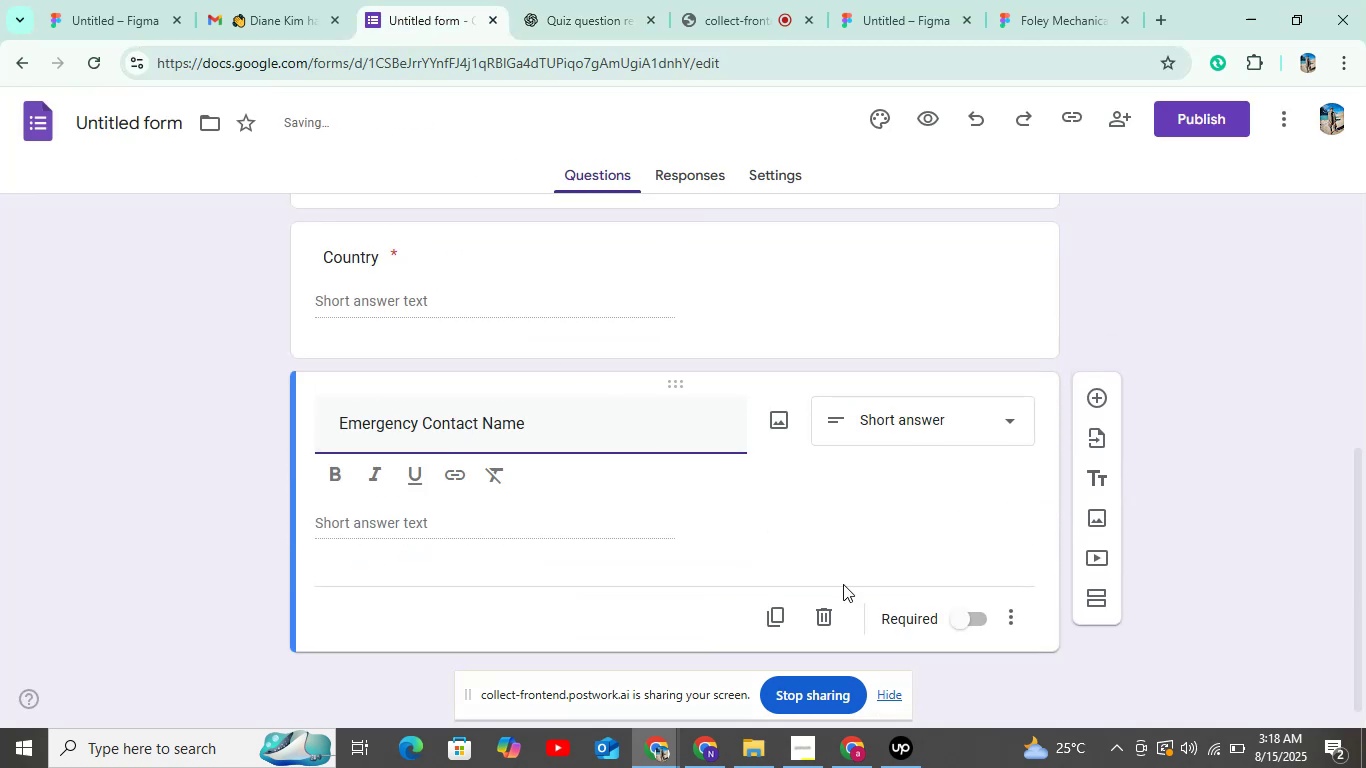 
left_click([941, 619])
 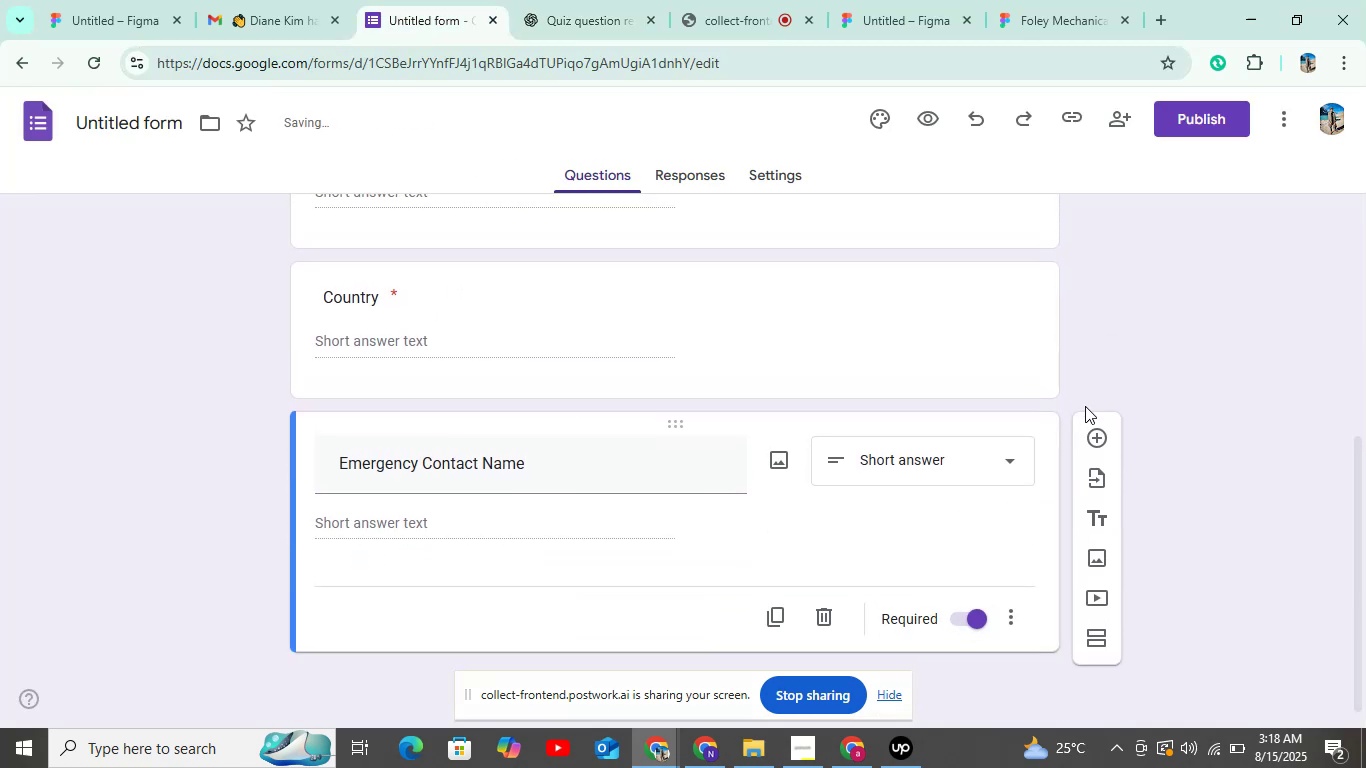 
left_click([1096, 432])
 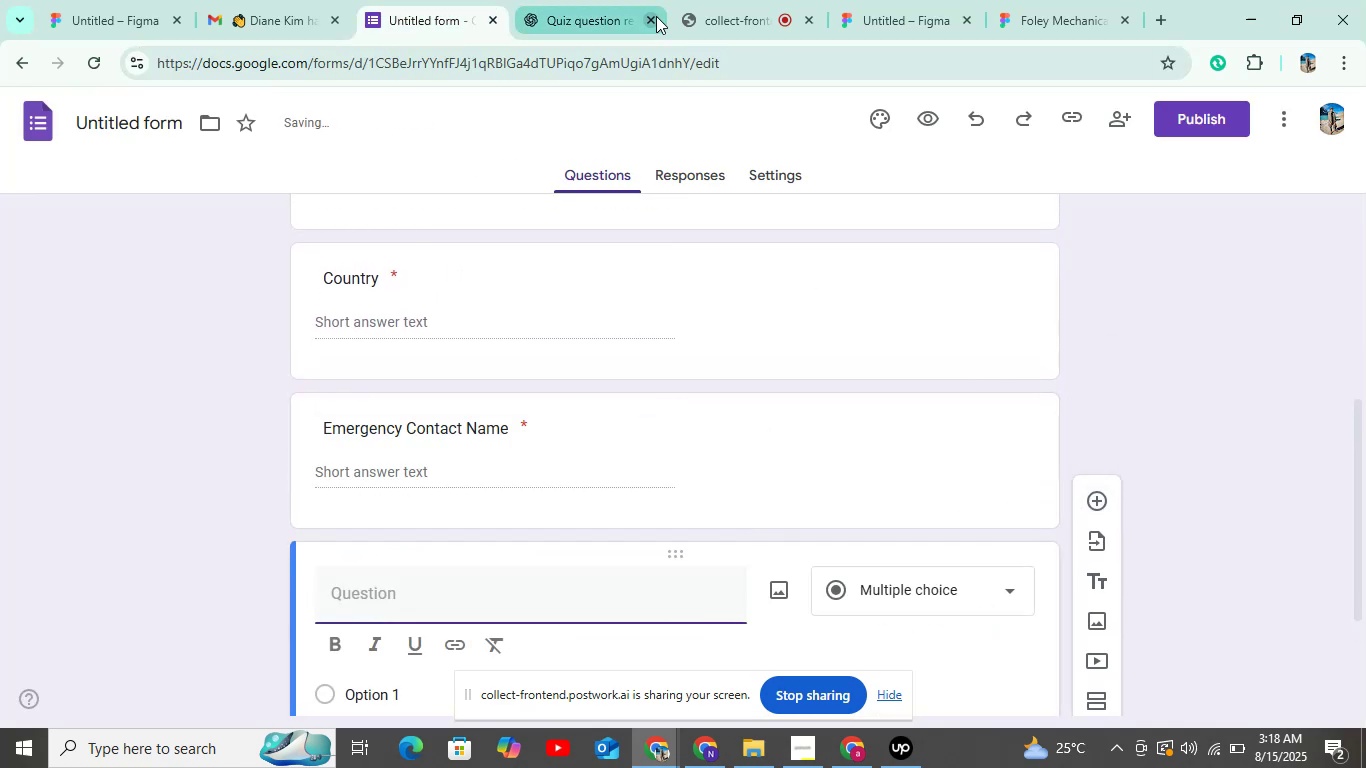 
left_click([589, 14])
 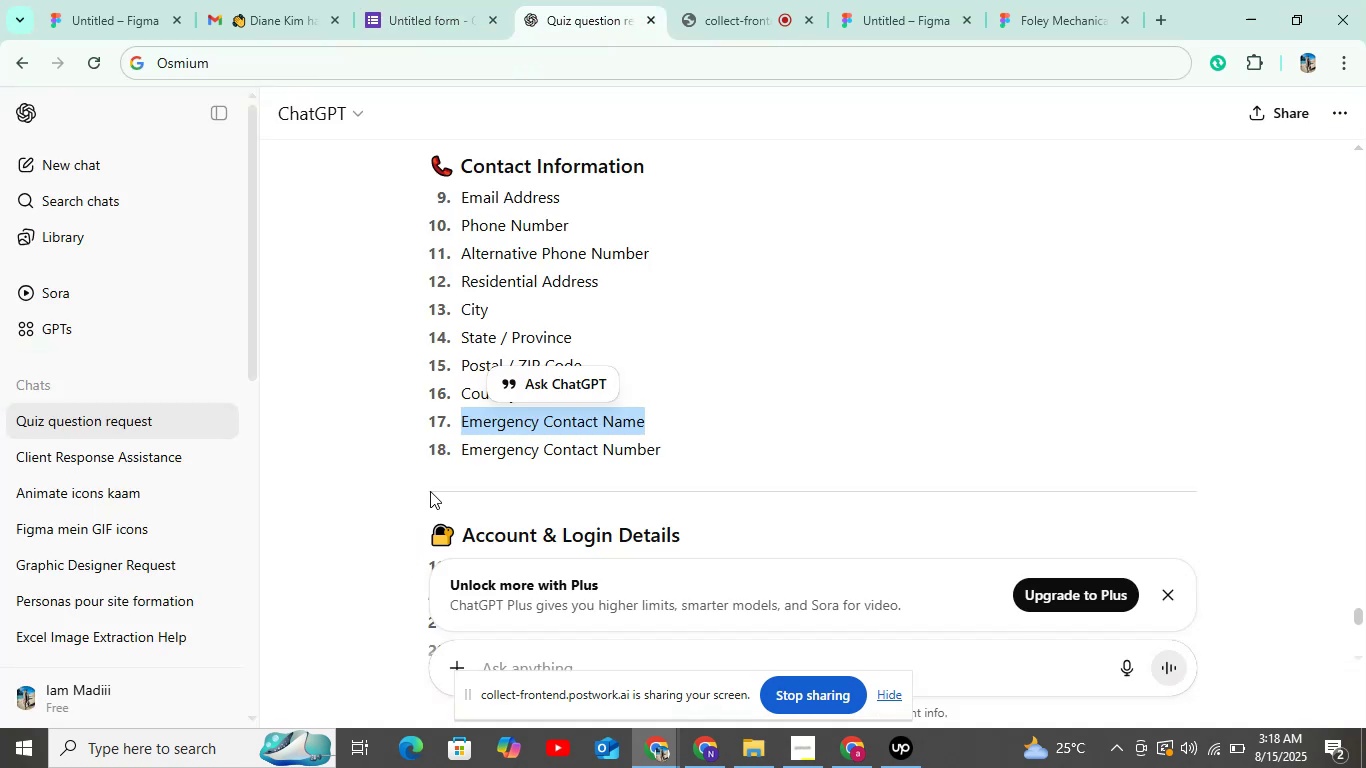 
left_click_drag(start_coordinate=[463, 442], to_coordinate=[789, 442])
 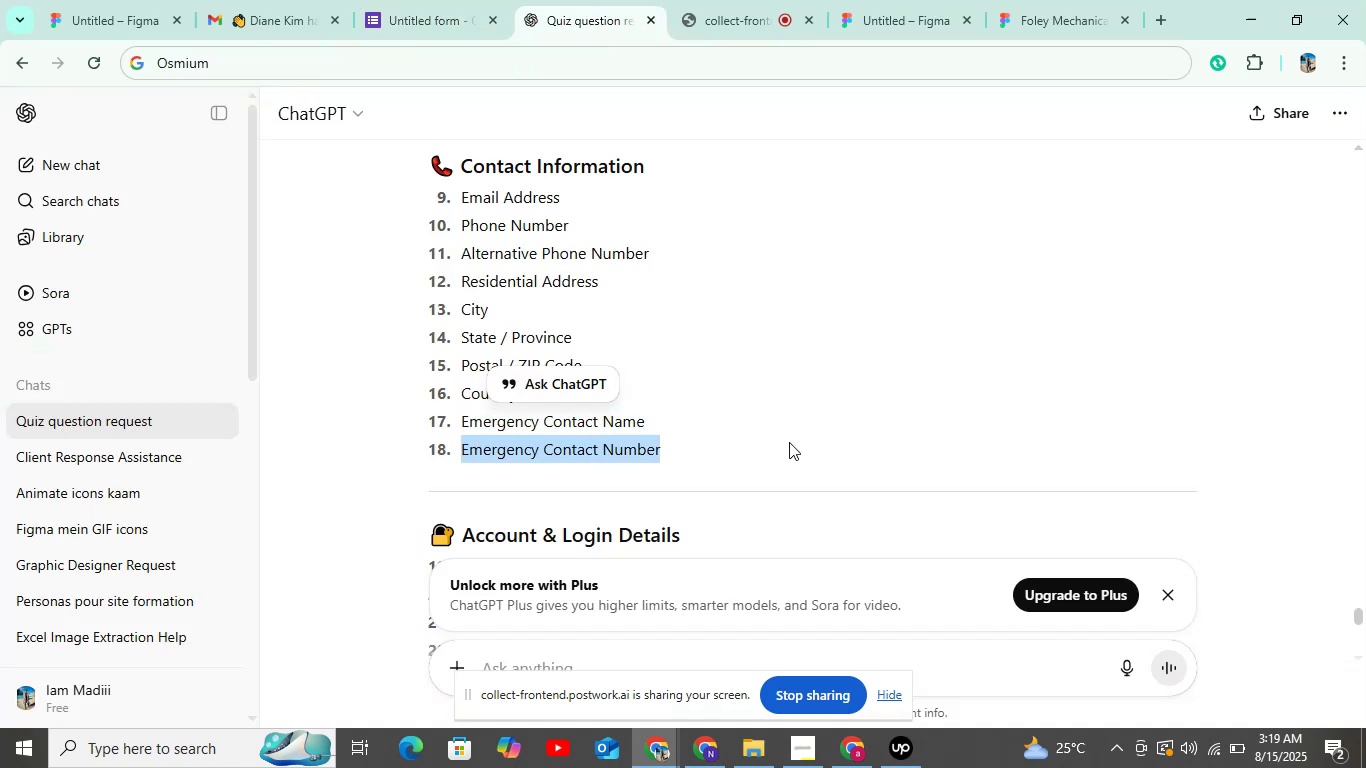 
key(Control+C)
 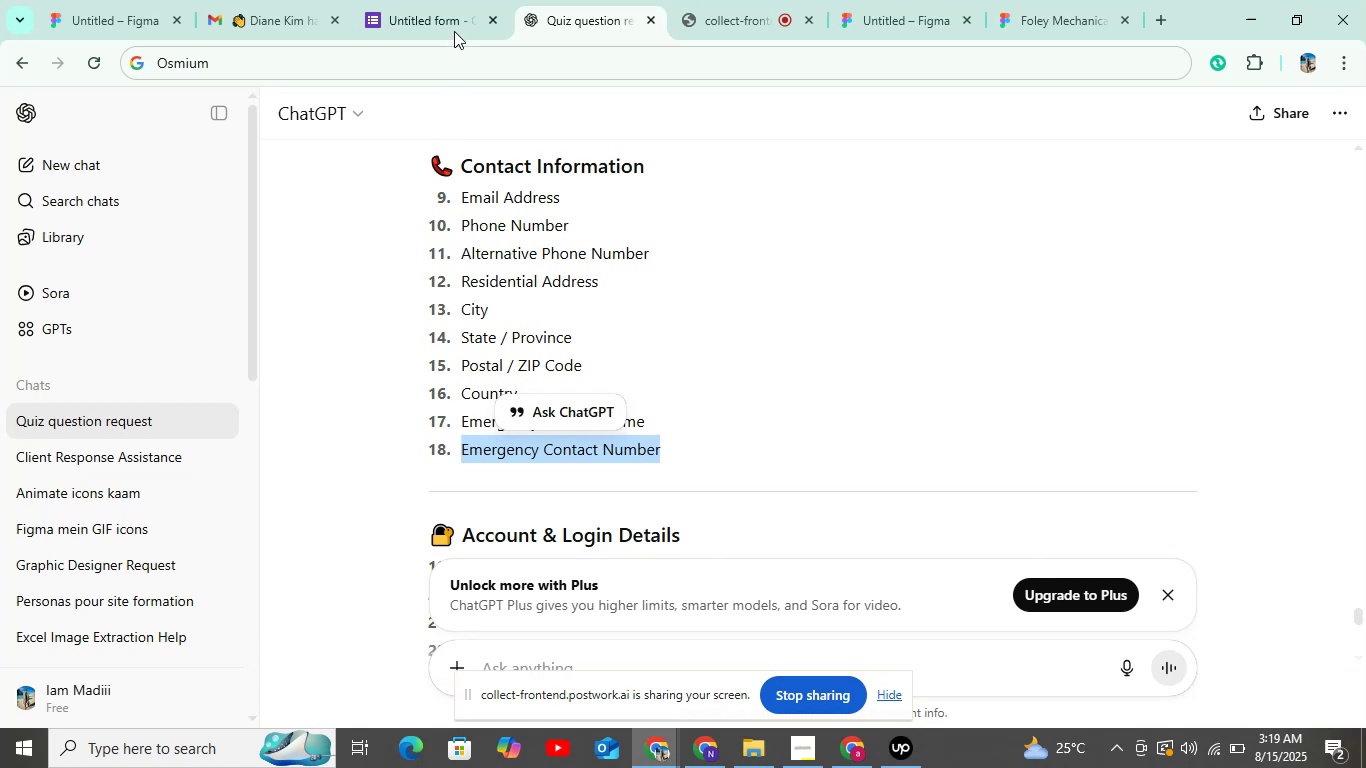 
left_click([456, 15])
 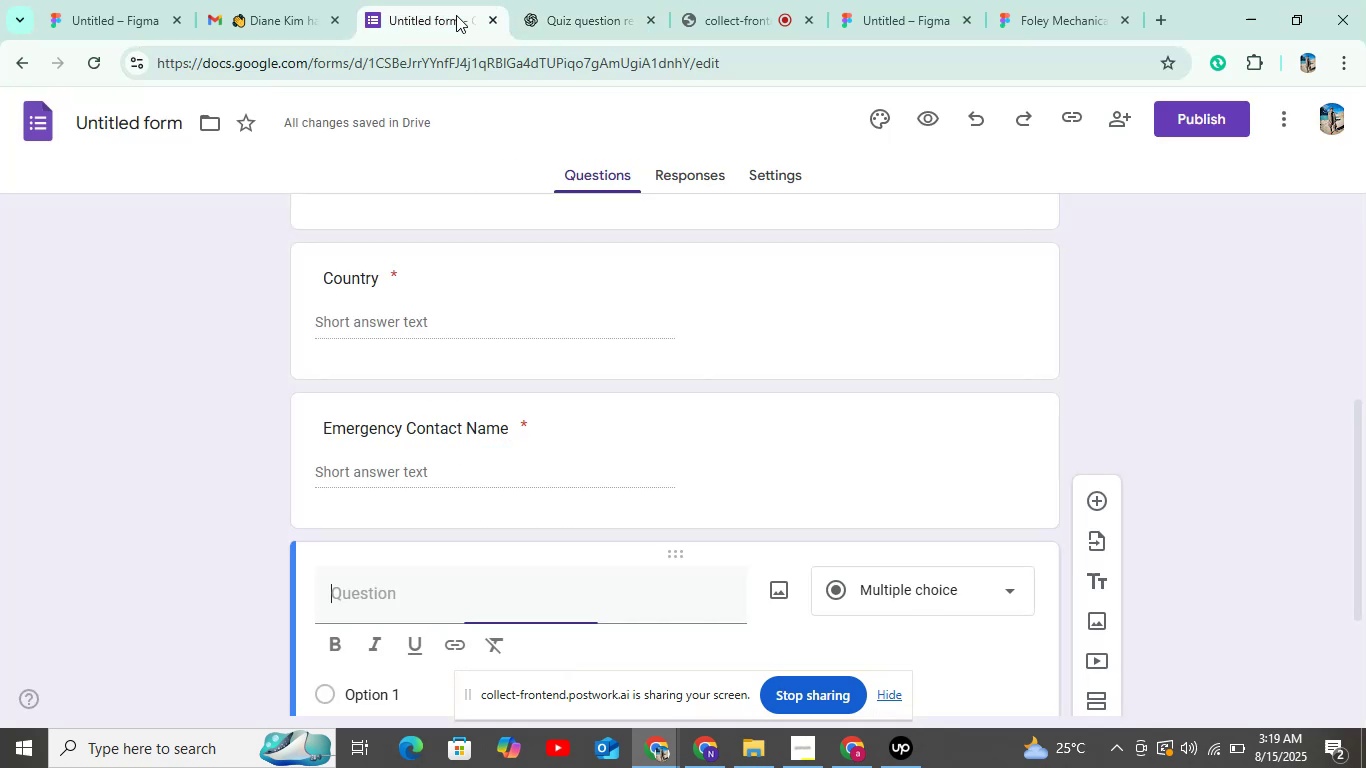 
key(Control+V)
 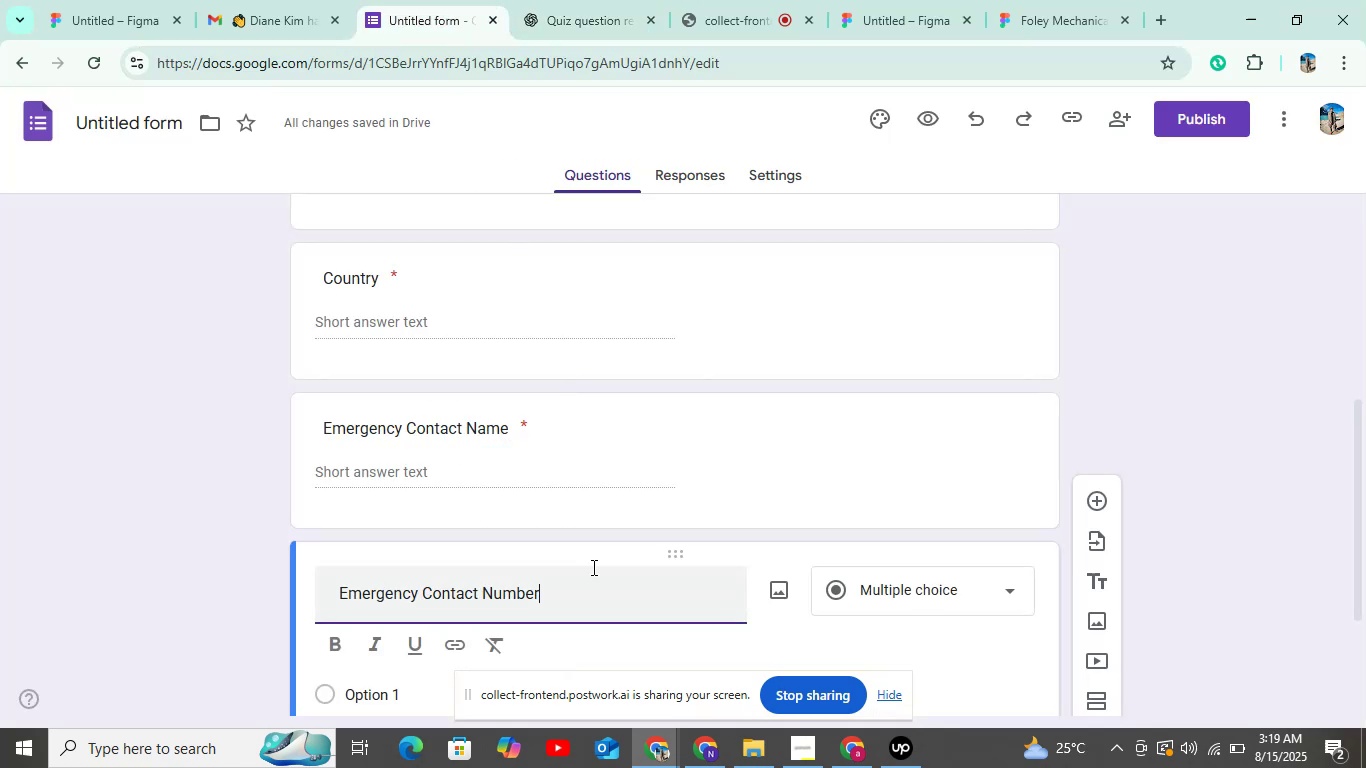 
scroll: coordinate [586, 501], scroll_direction: down, amount: 4.0
 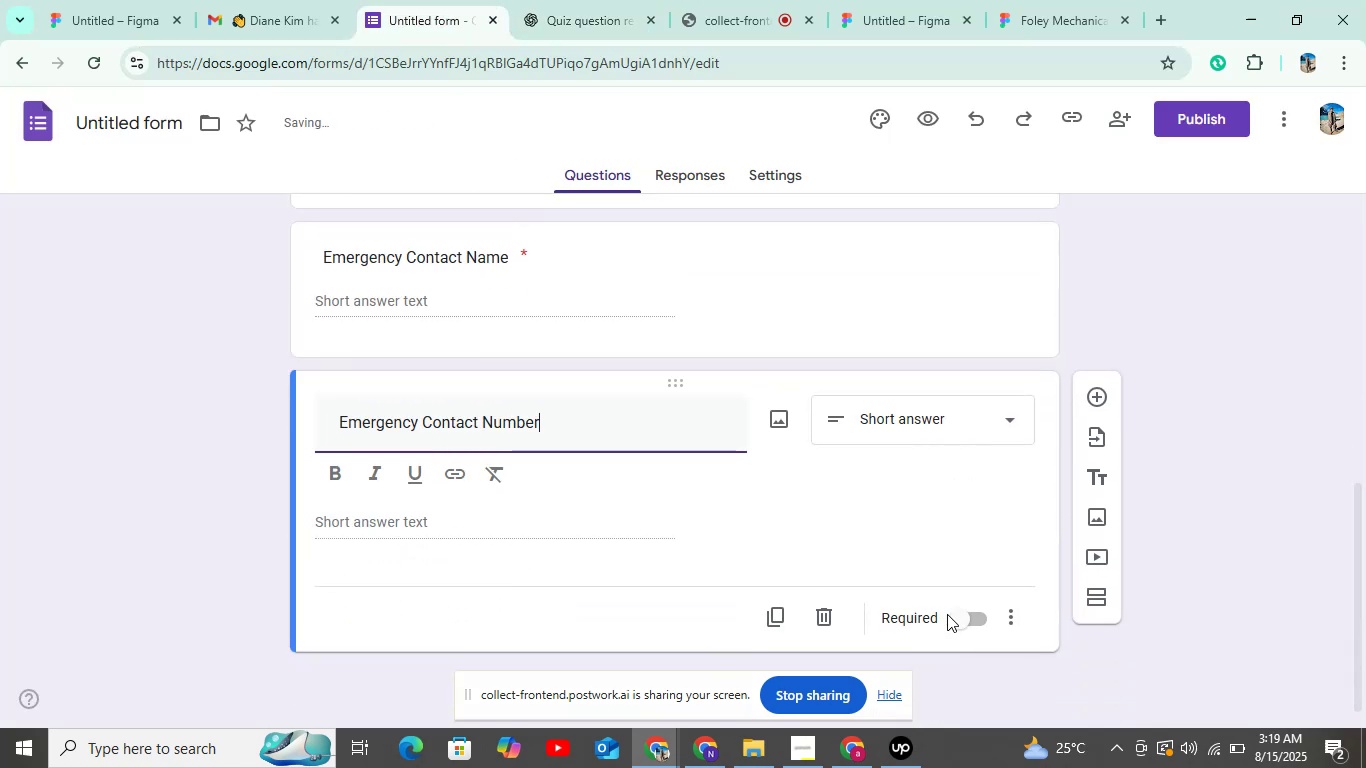 
left_click([954, 617])
 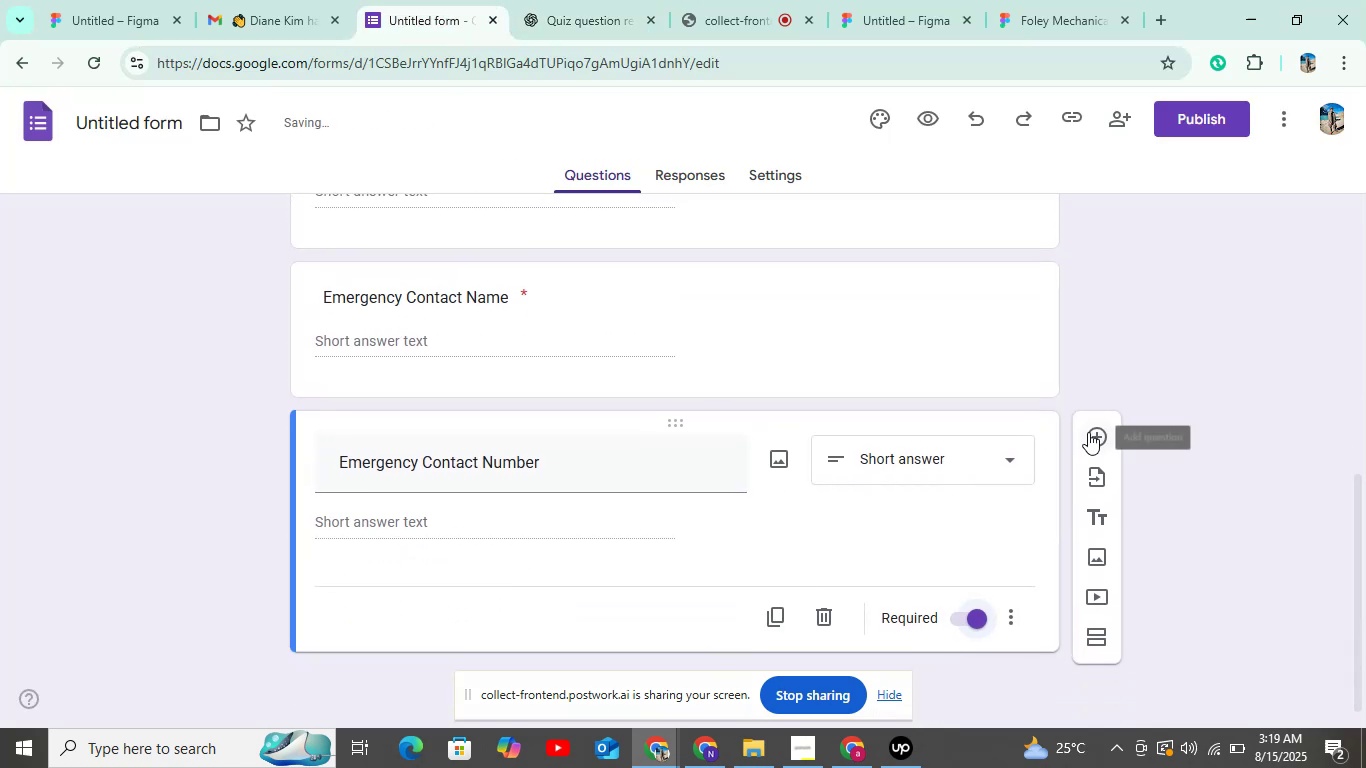 
scroll: coordinate [950, 502], scroll_direction: up, amount: 1.0
 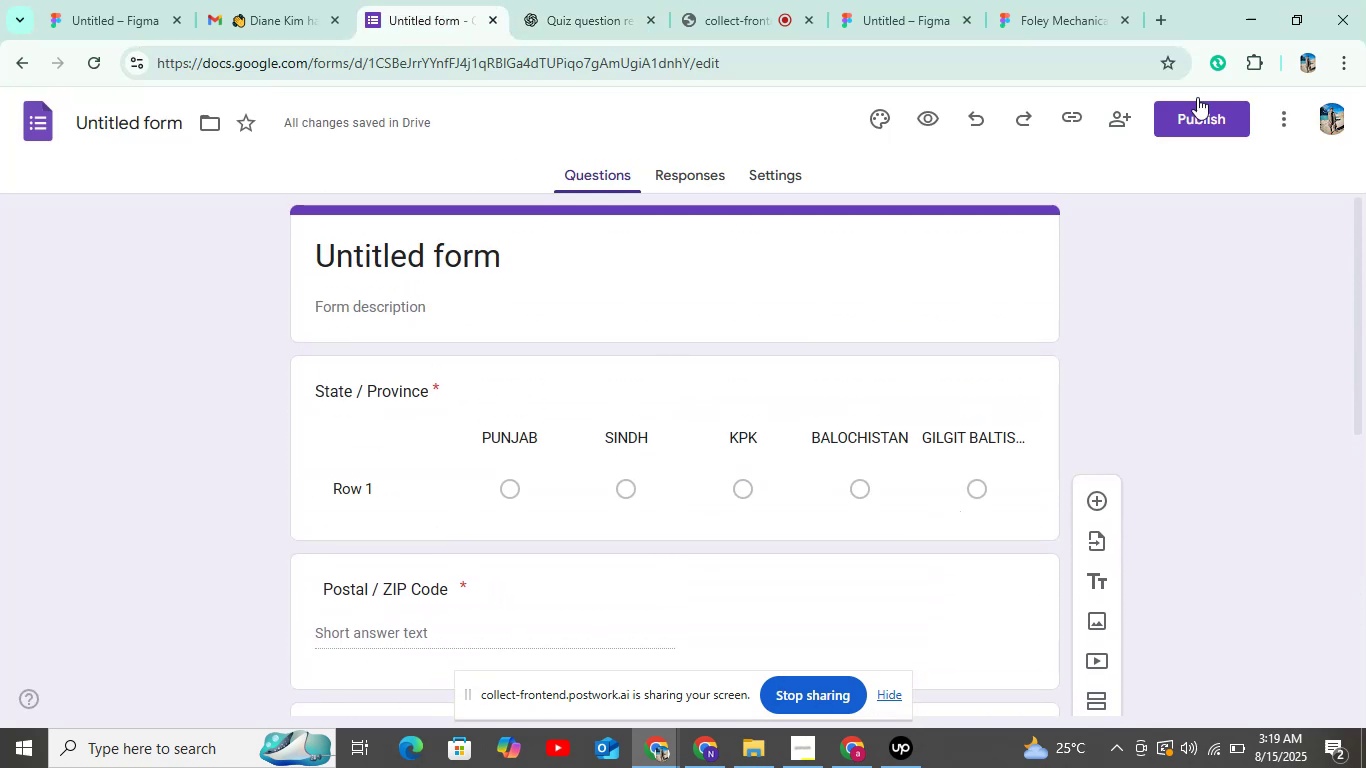 
left_click([1197, 109])
 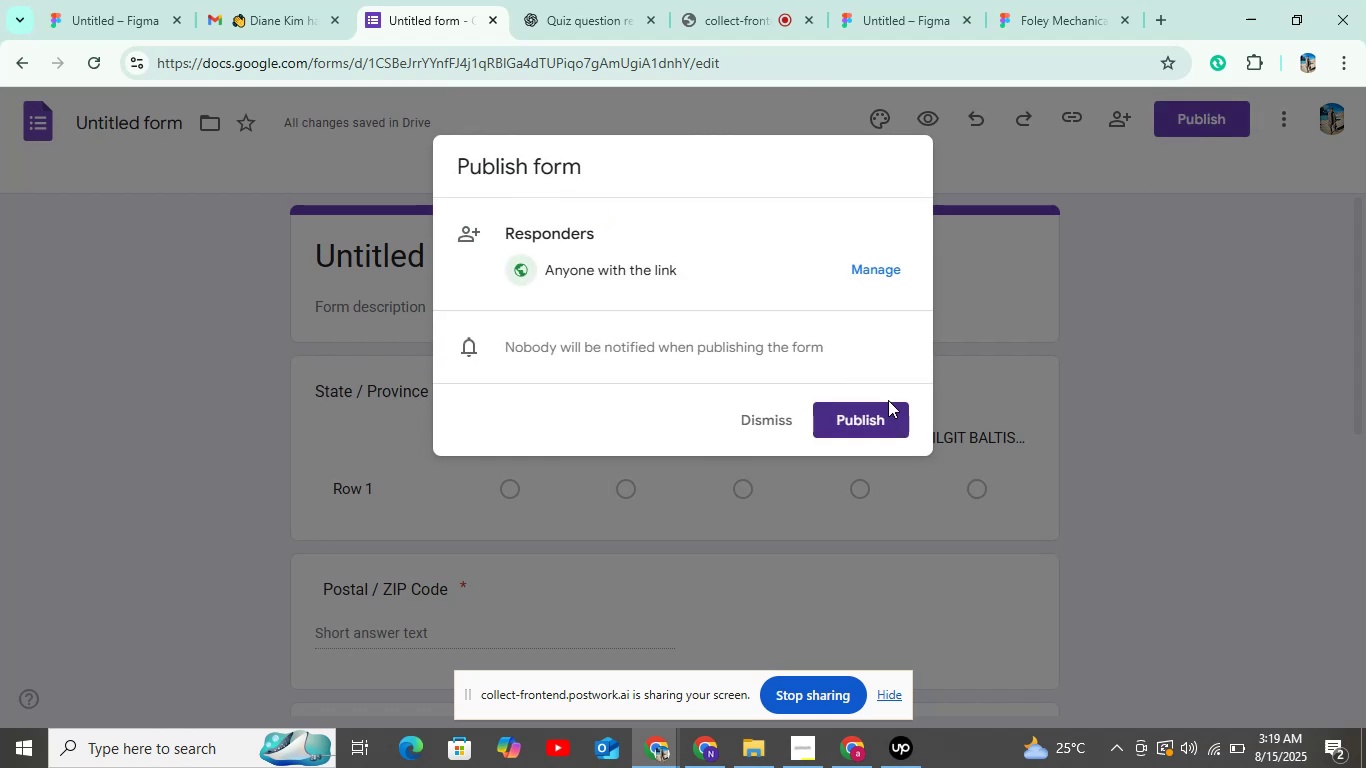 
left_click([862, 412])
 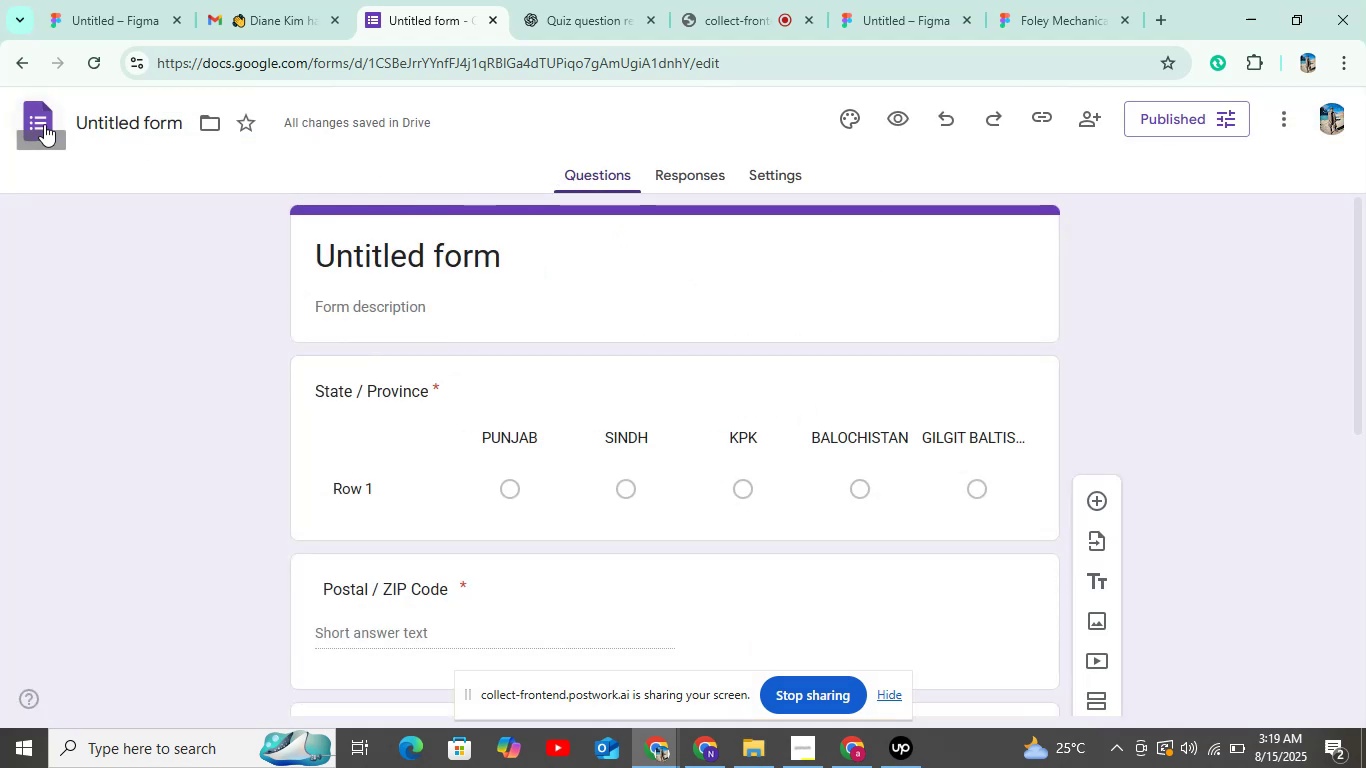 
left_click([44, 124])
 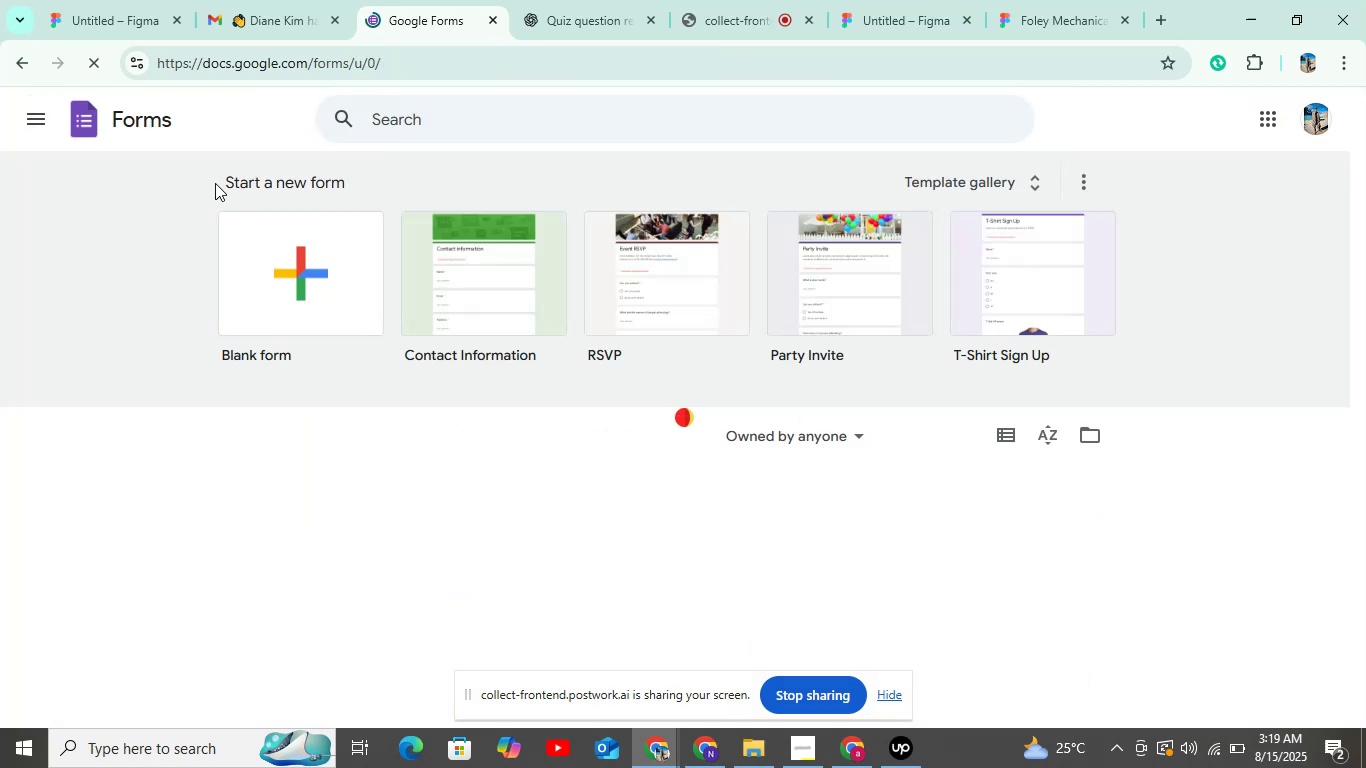 
left_click([284, 278])
 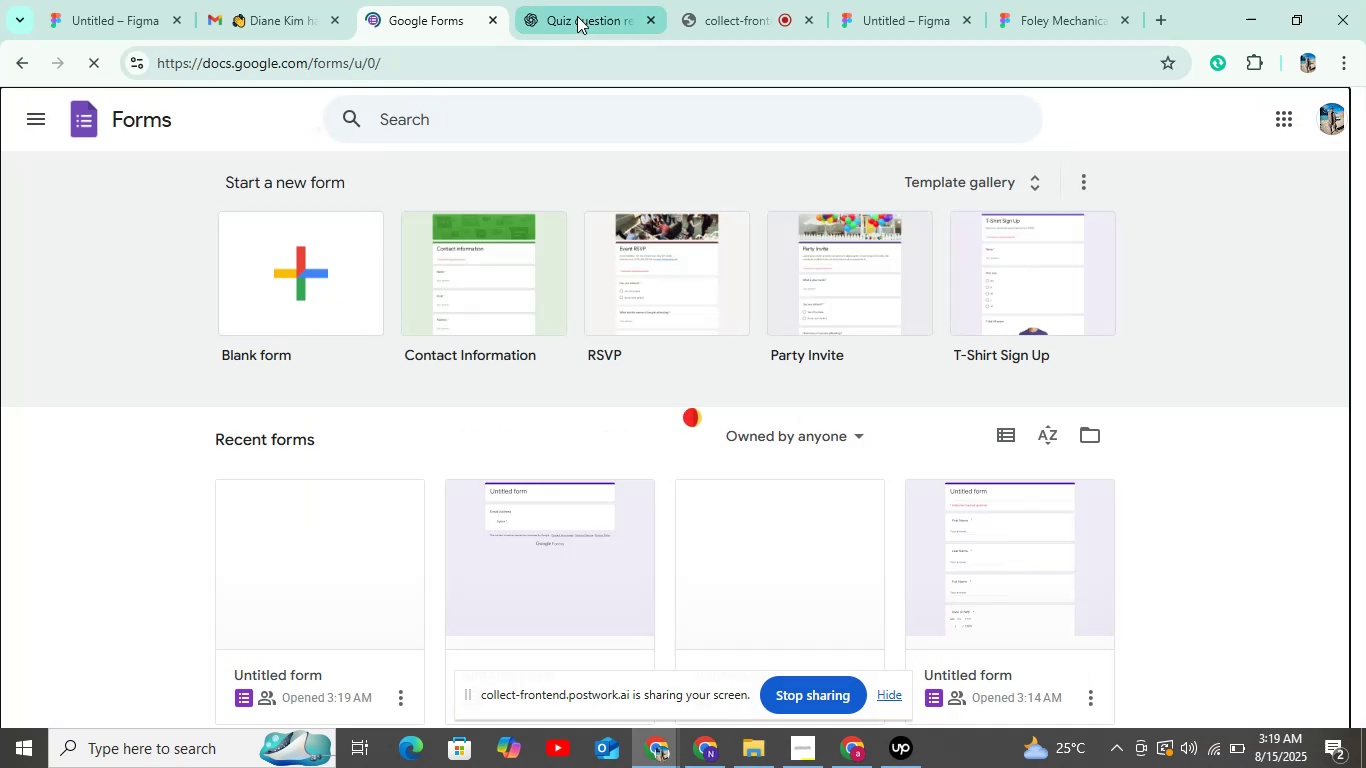 
left_click([577, 16])
 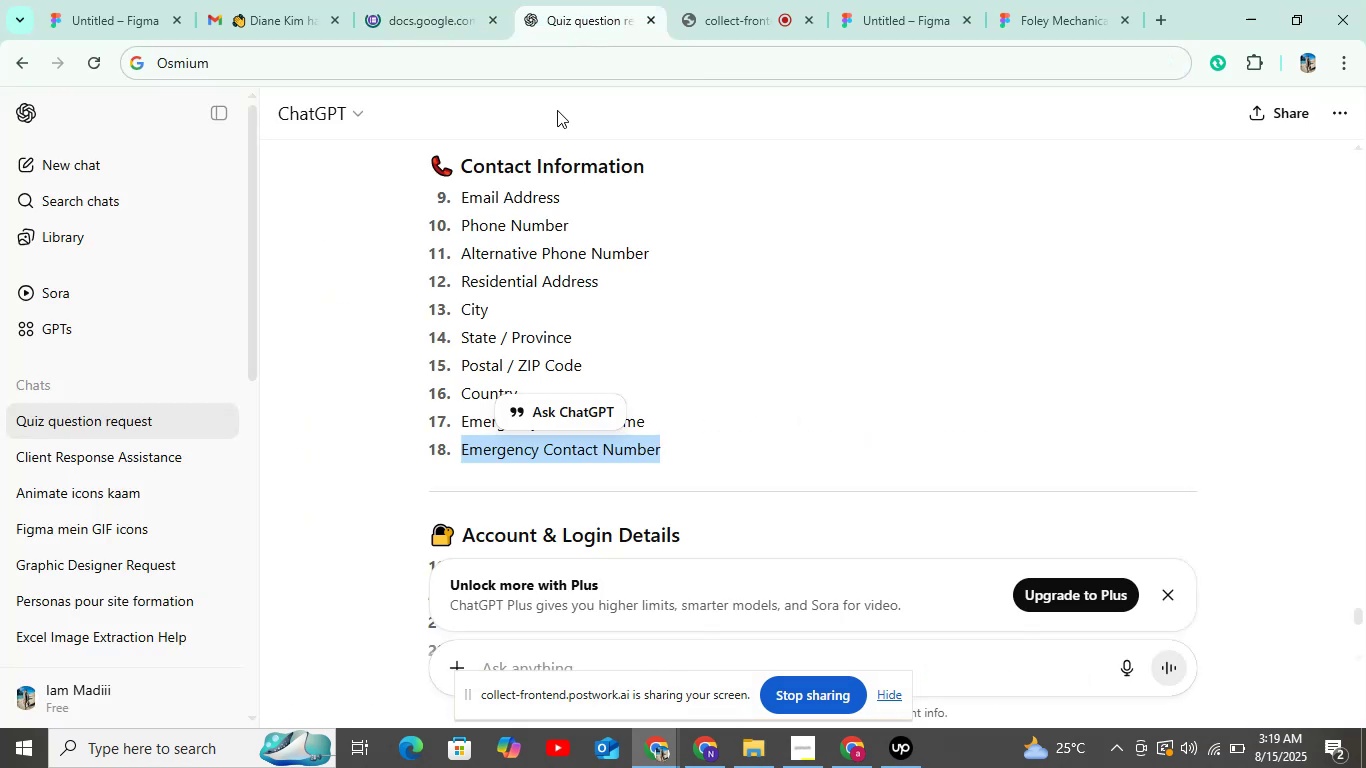 
scroll: coordinate [537, 414], scroll_direction: down, amount: 3.0
 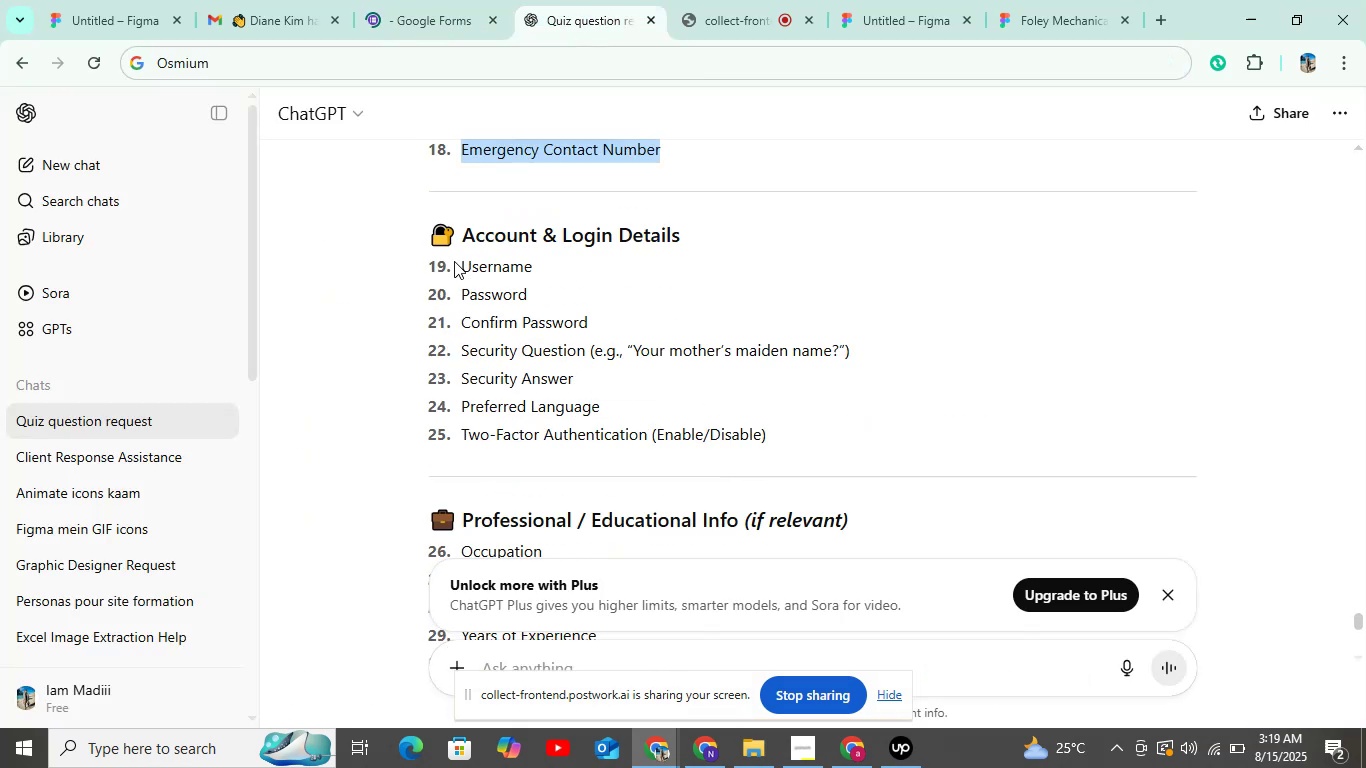 
left_click_drag(start_coordinate=[460, 259], to_coordinate=[549, 271])
 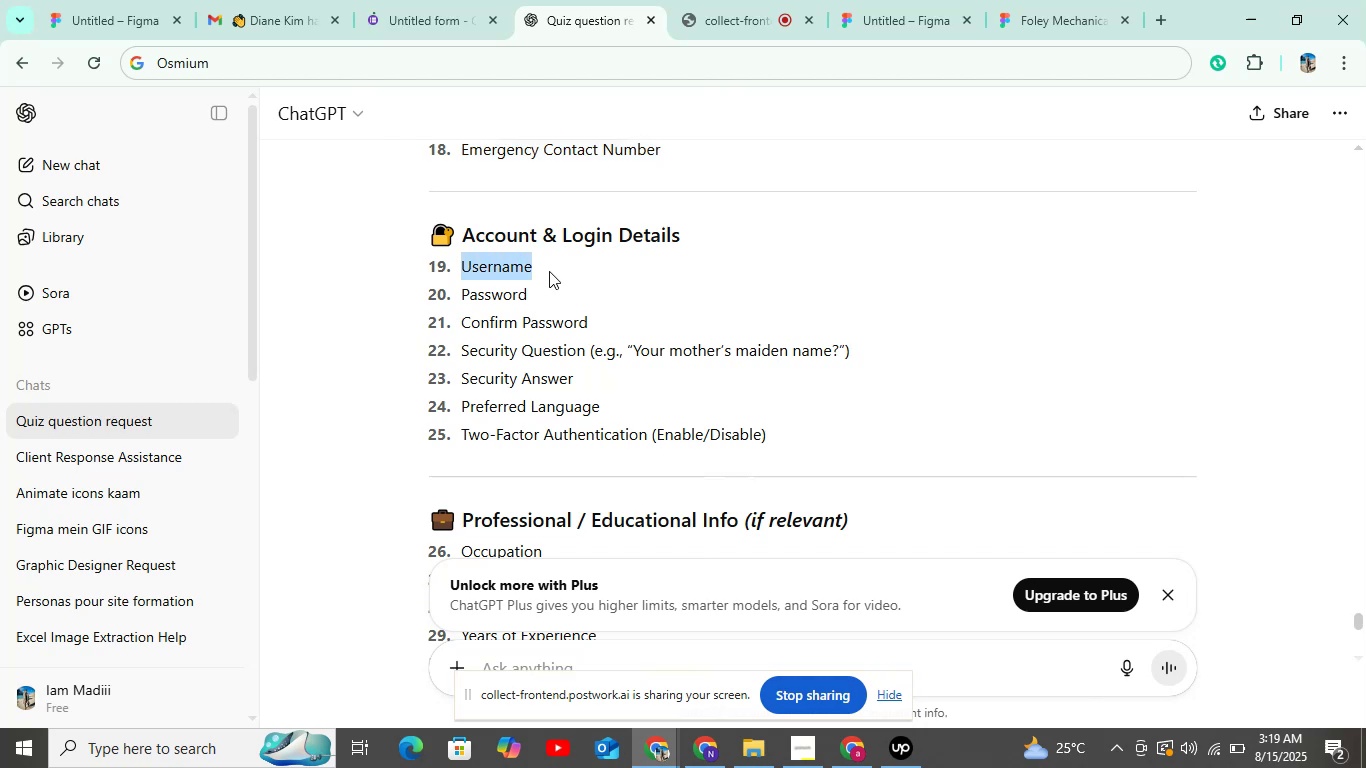 
key(Control+C)
 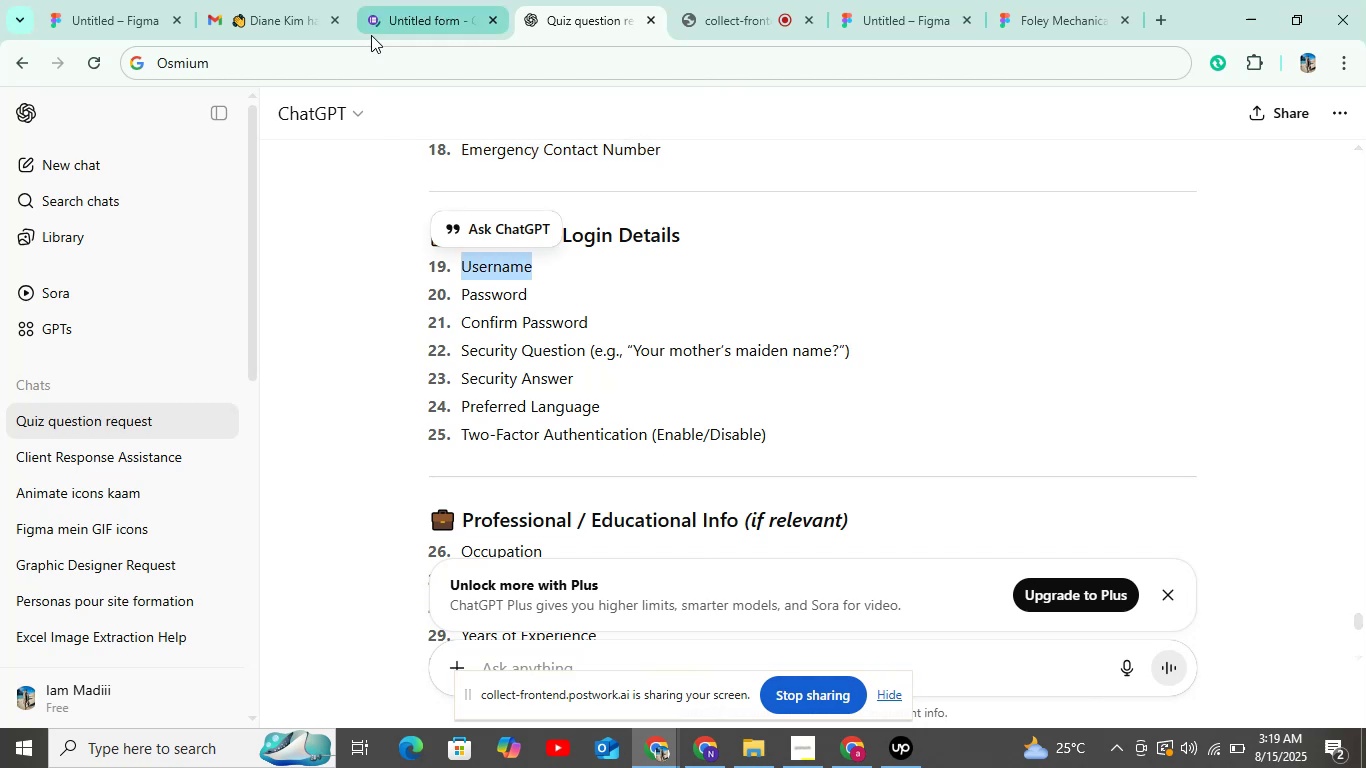 
left_click([395, 14])
 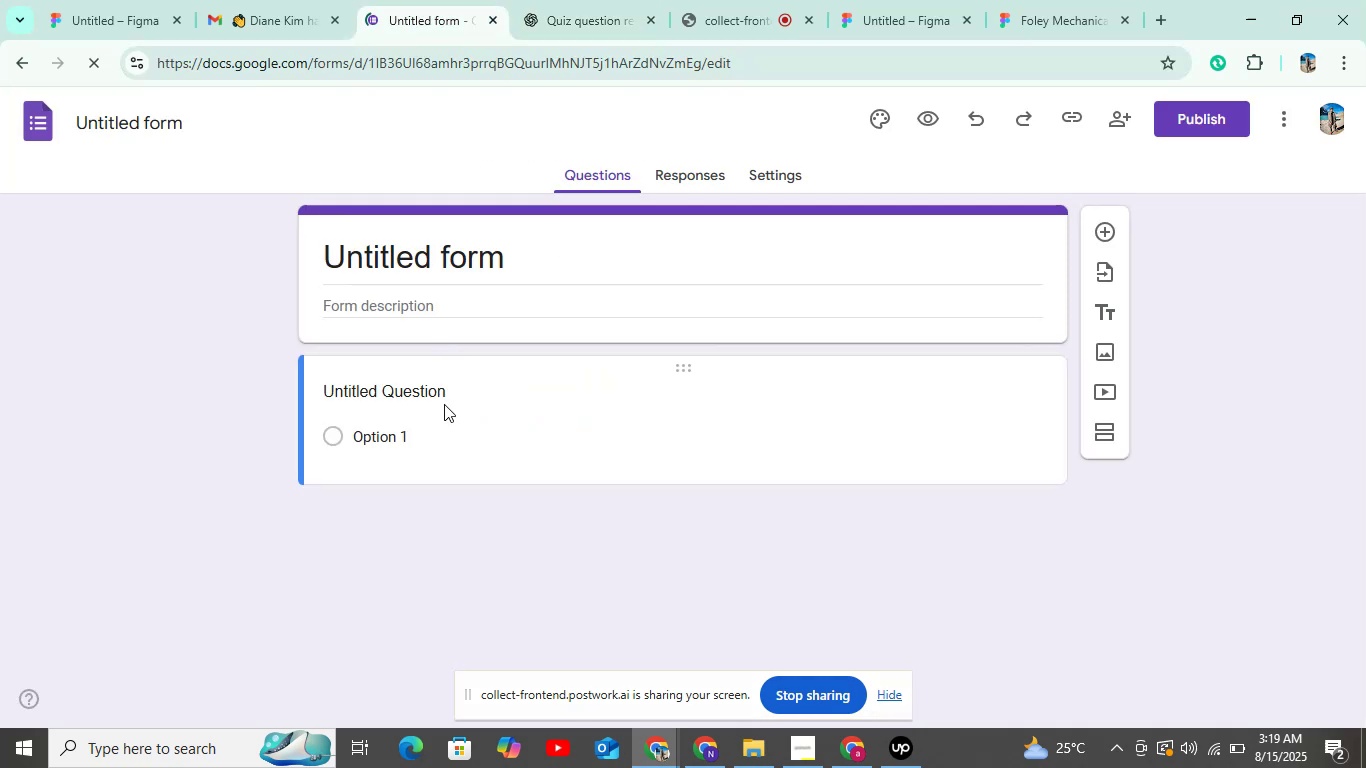 
left_click([448, 392])
 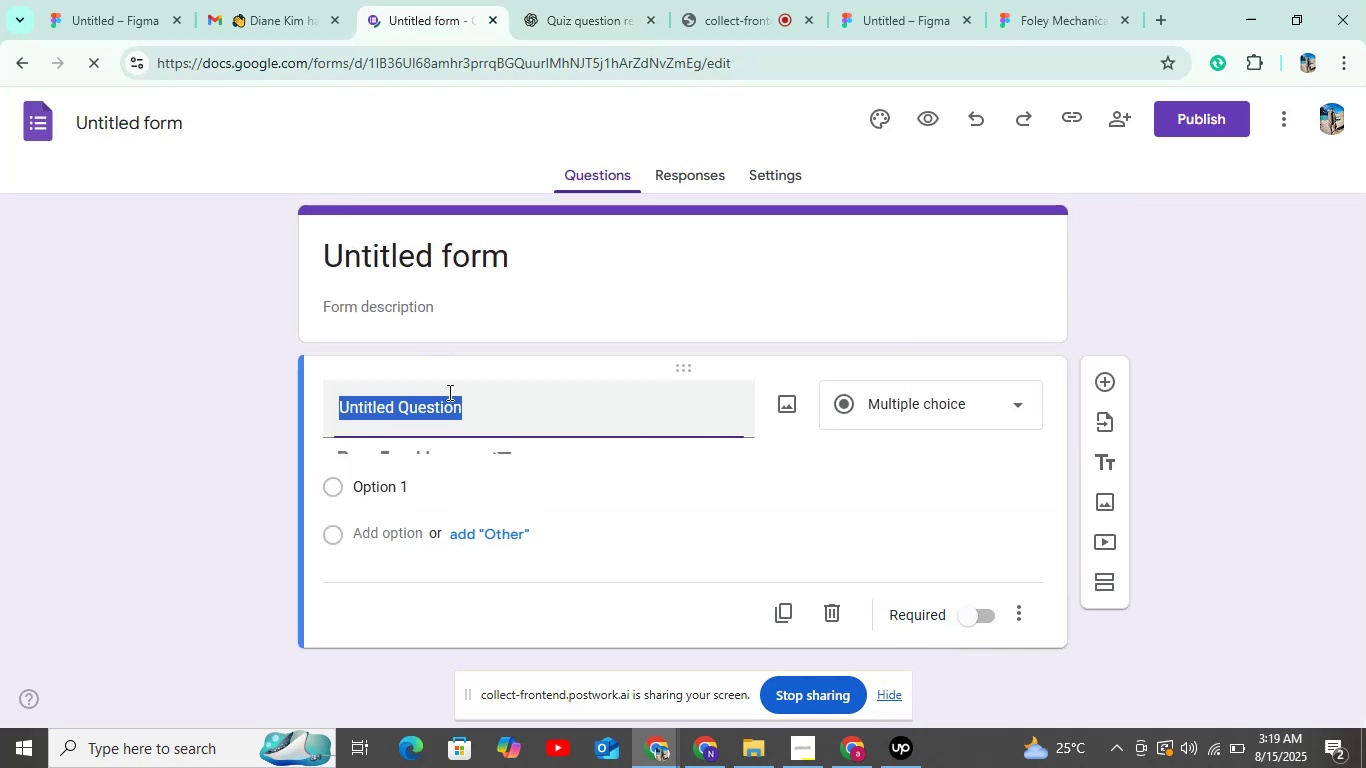 
key(Control+V)
 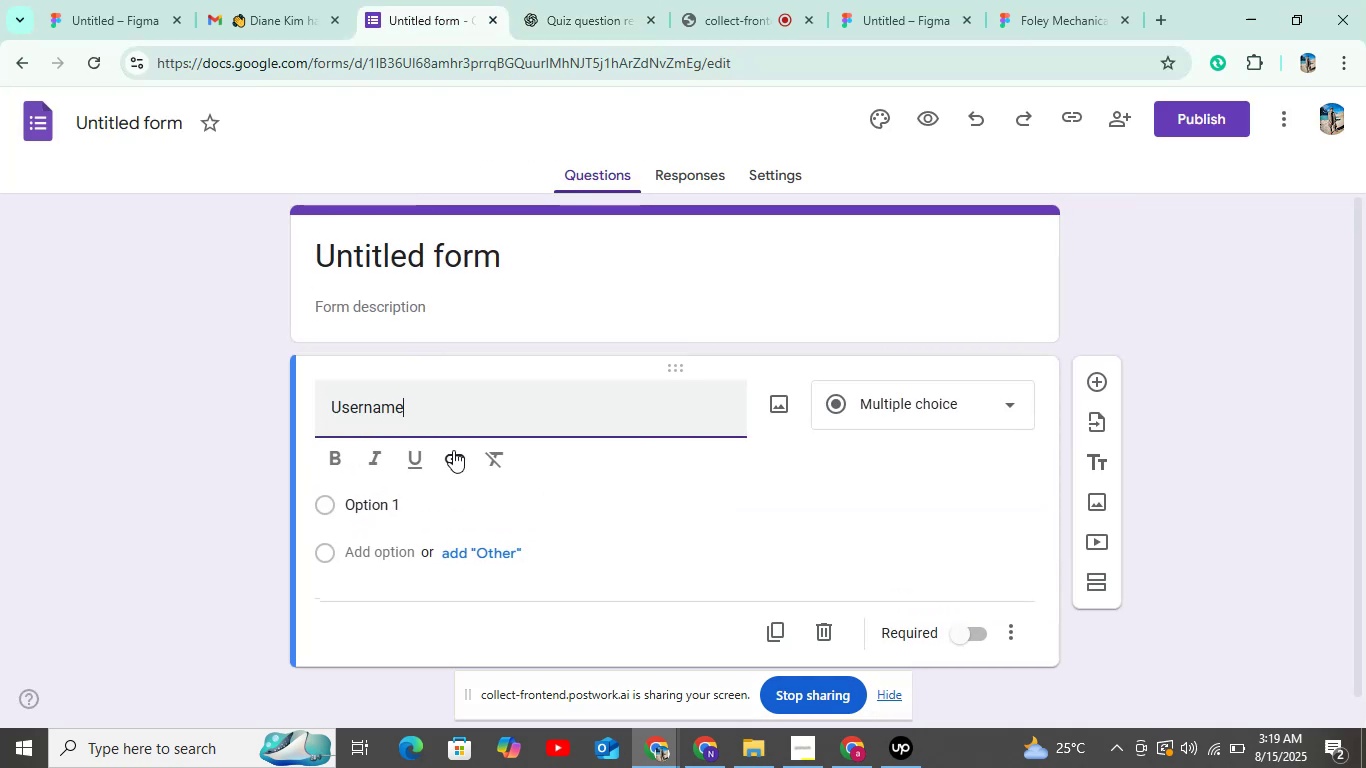 
mouse_move([460, 508])
 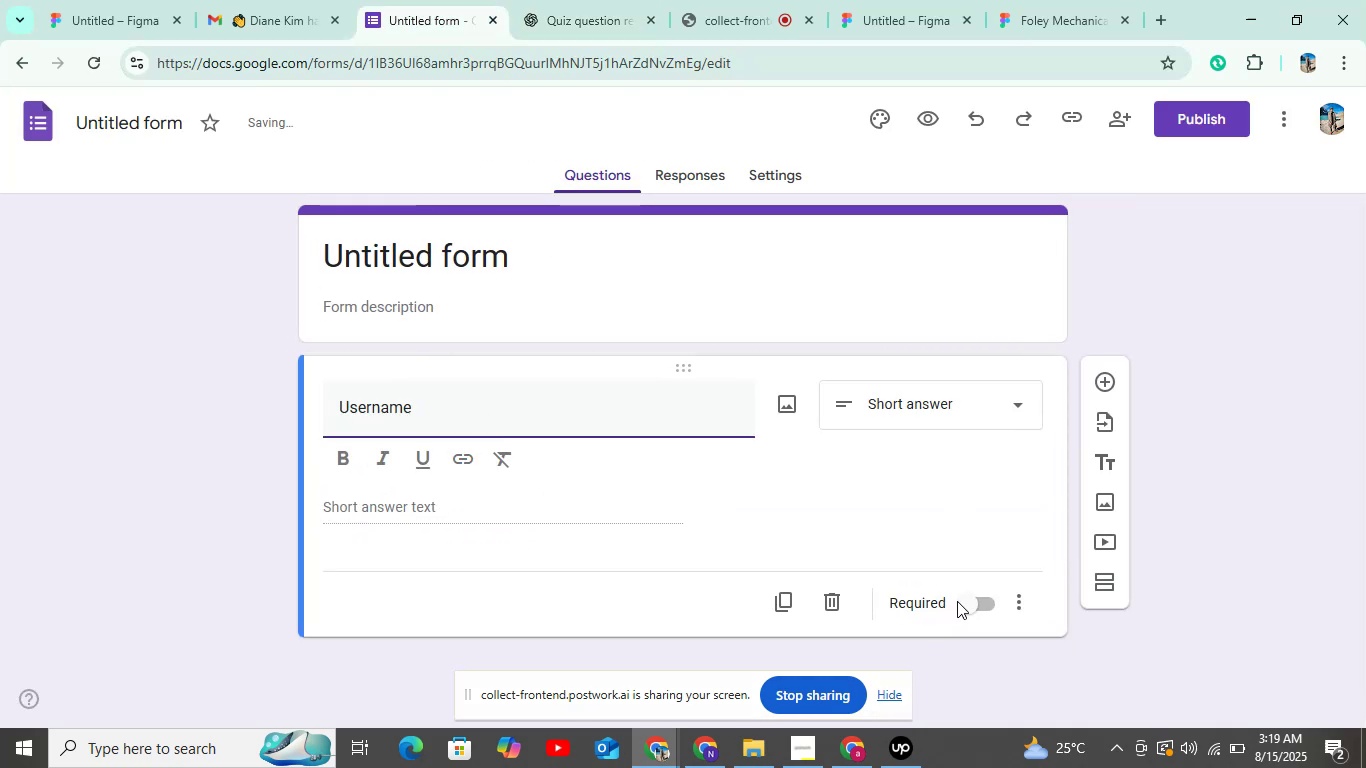 
left_click([964, 600])
 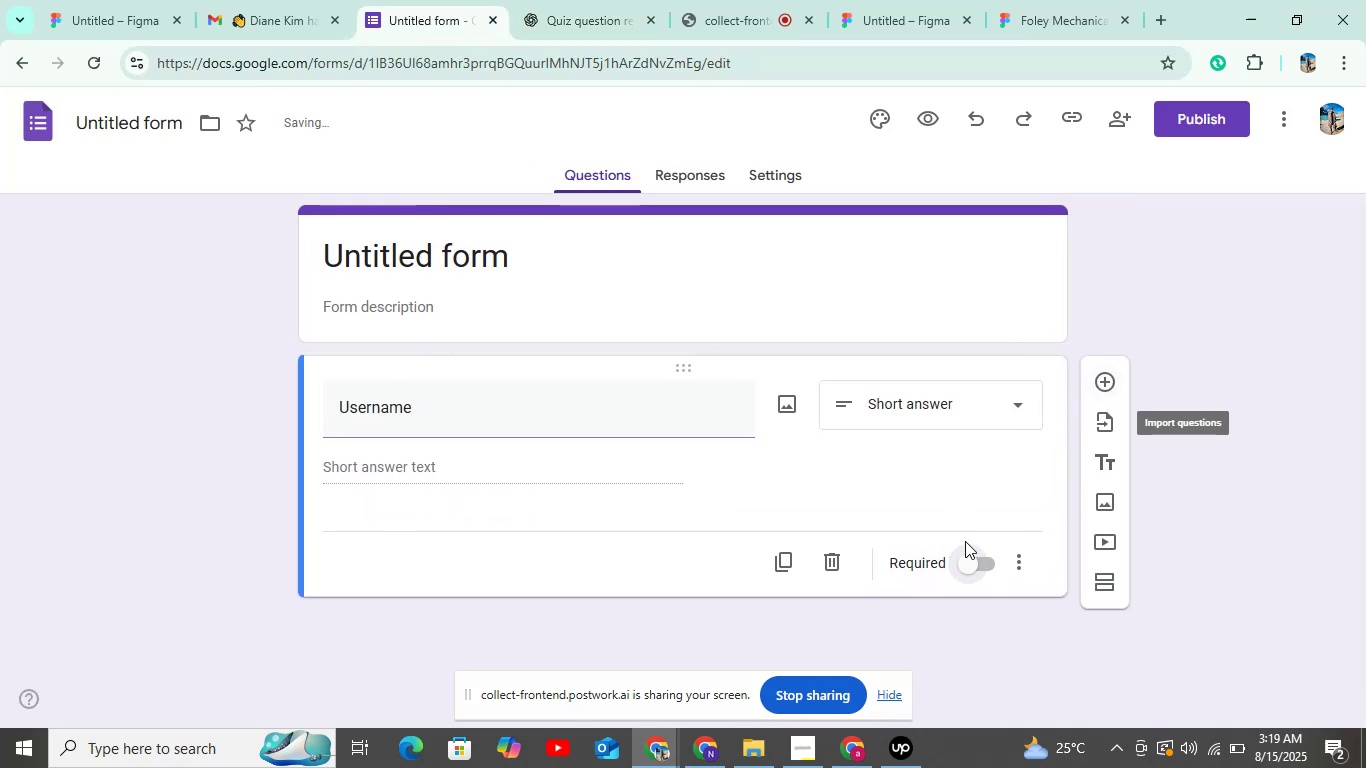 
left_click([976, 577])
 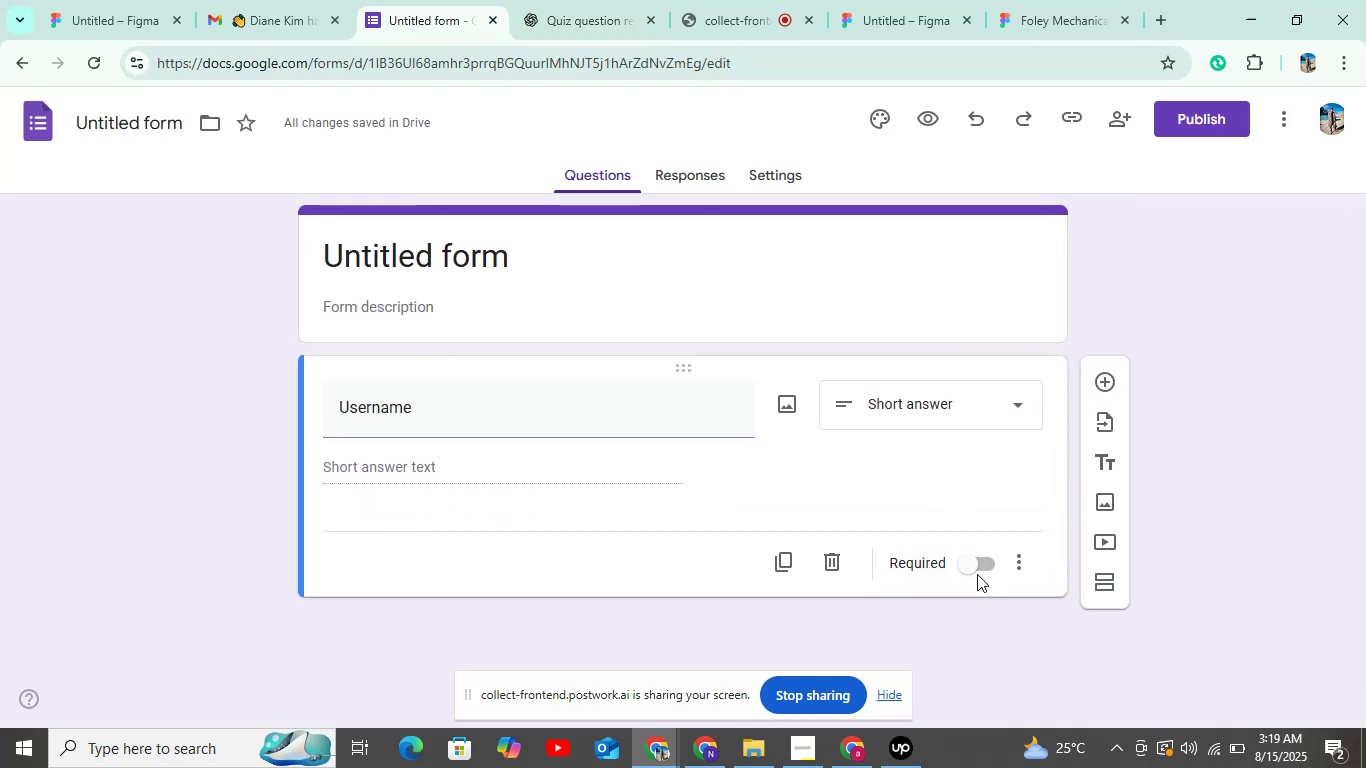 
left_click([977, 558])
 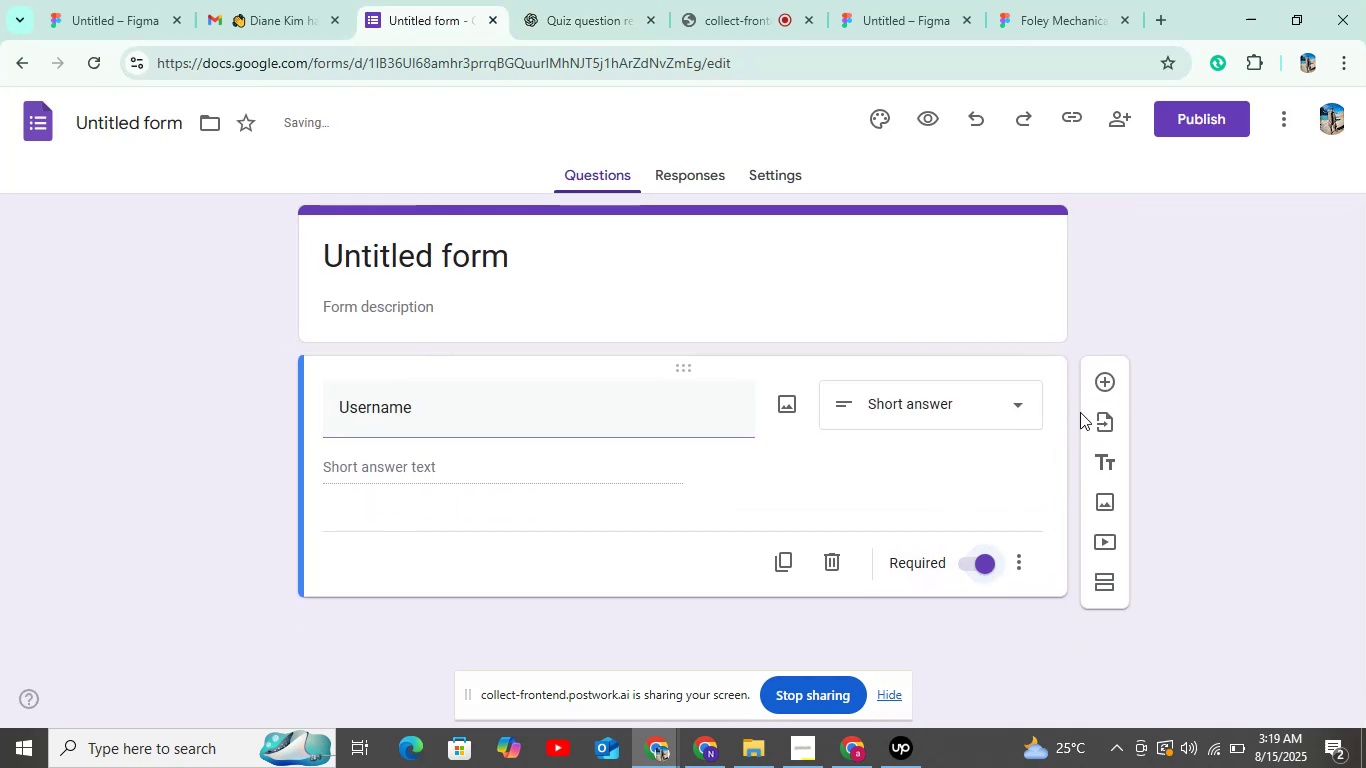 
left_click([1114, 381])
 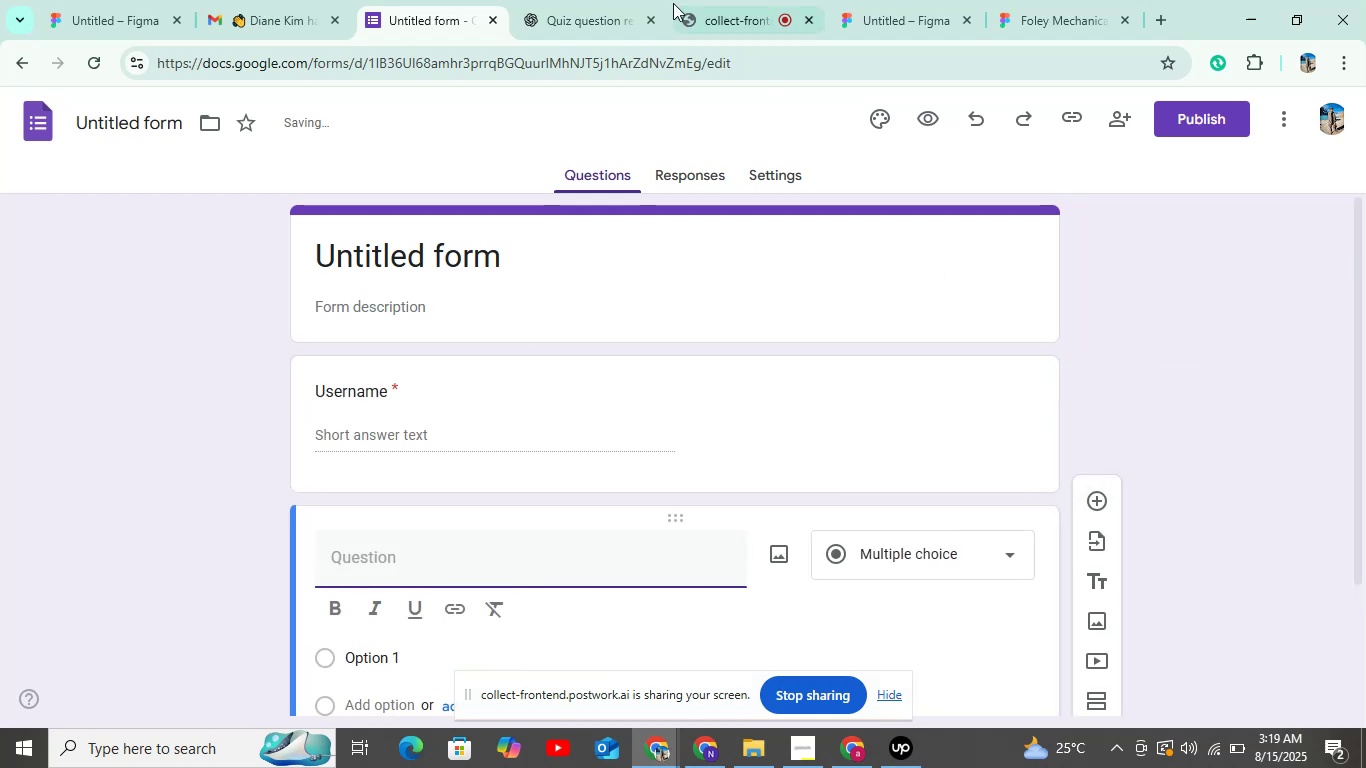 
left_click([567, 0])
 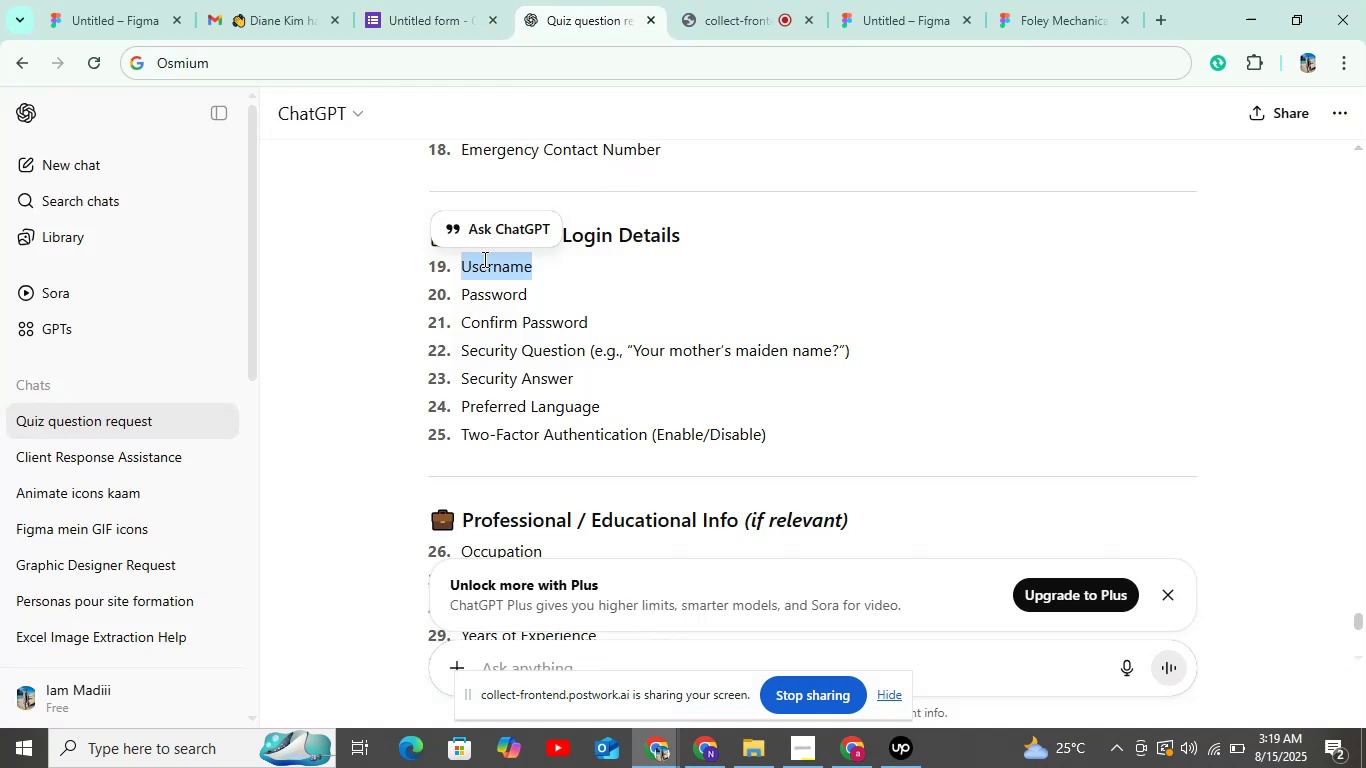 
left_click_drag(start_coordinate=[461, 287], to_coordinate=[576, 293])
 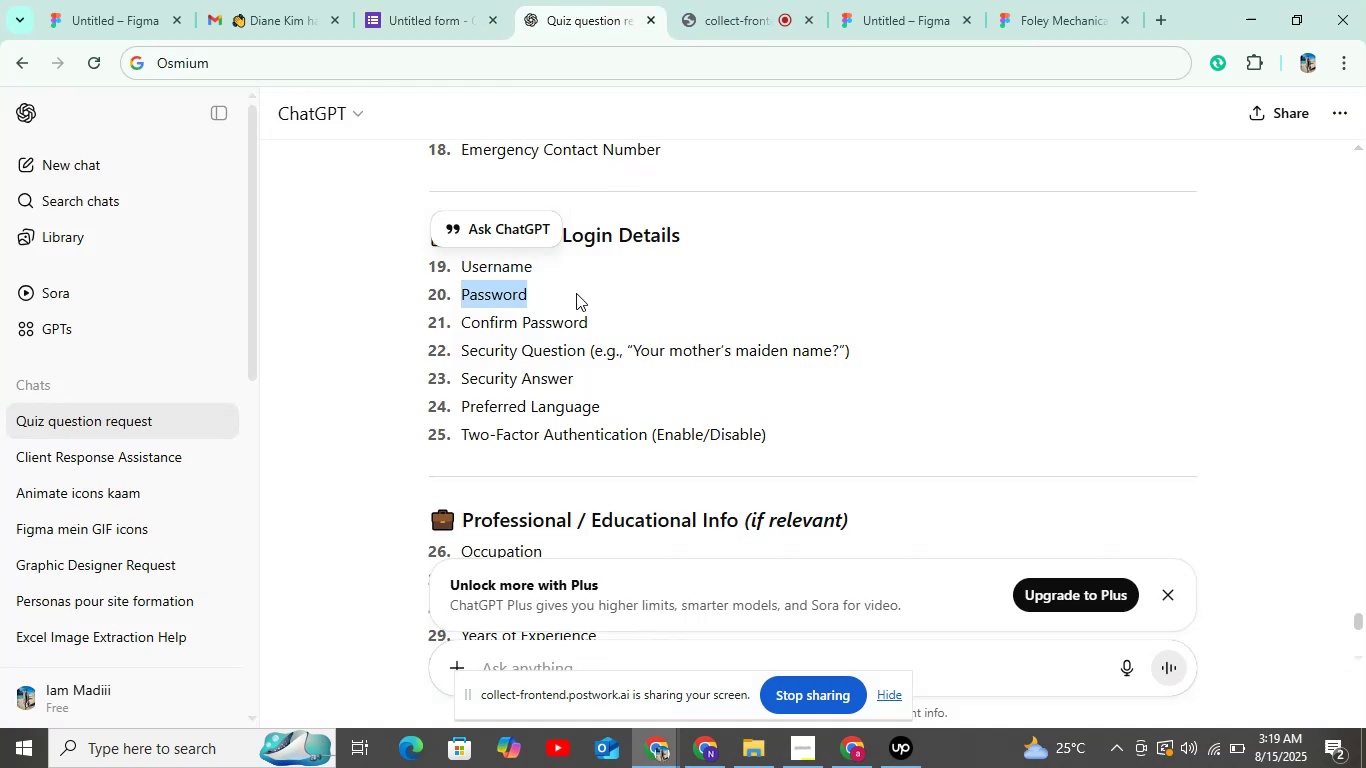 
key(Control+C)
 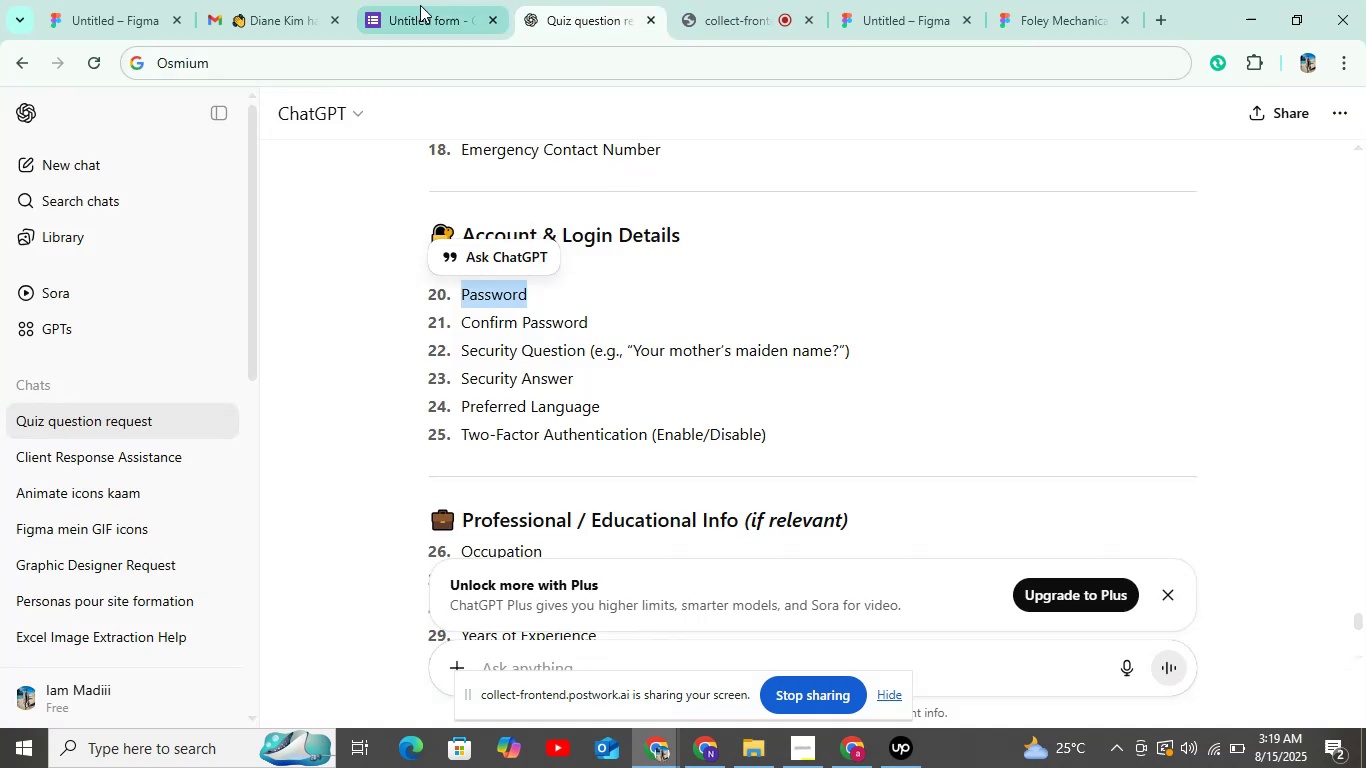 
left_click([420, 4])
 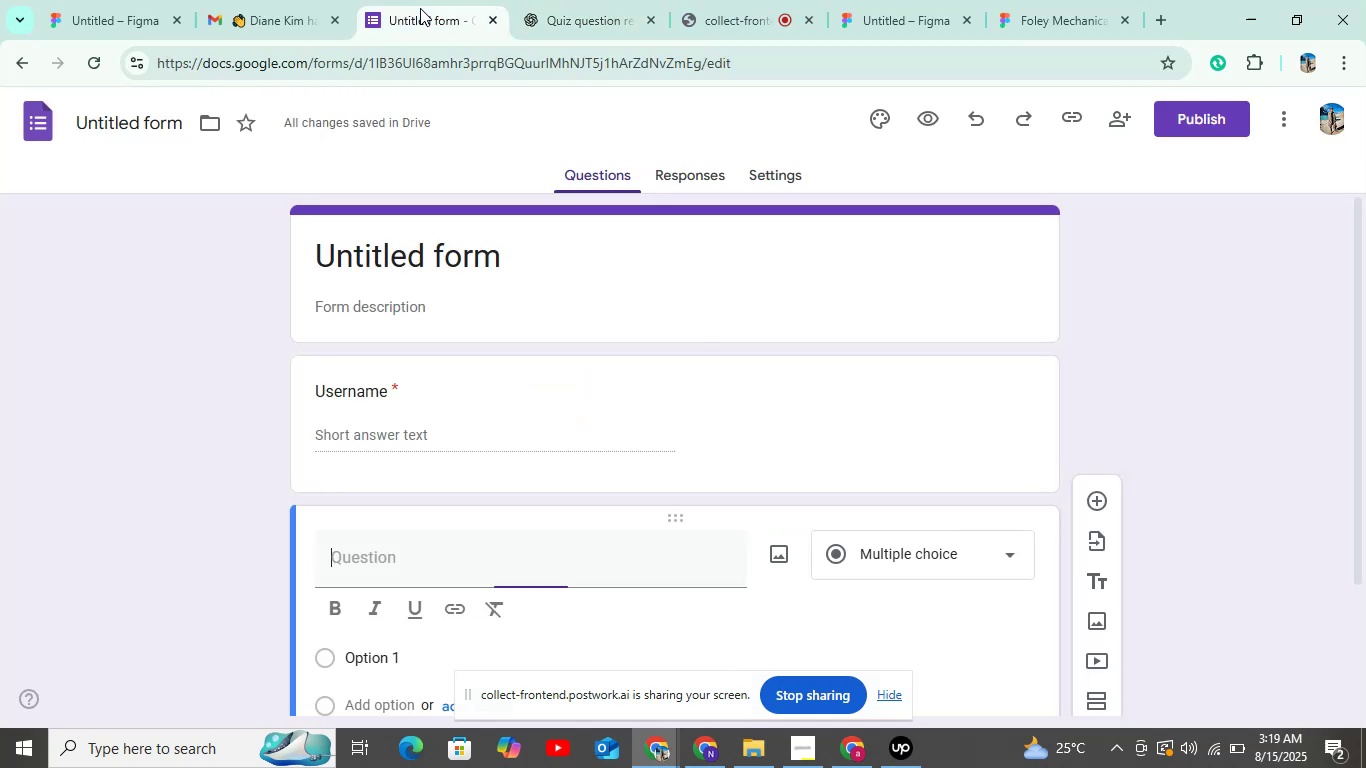 
key(Control+V)
 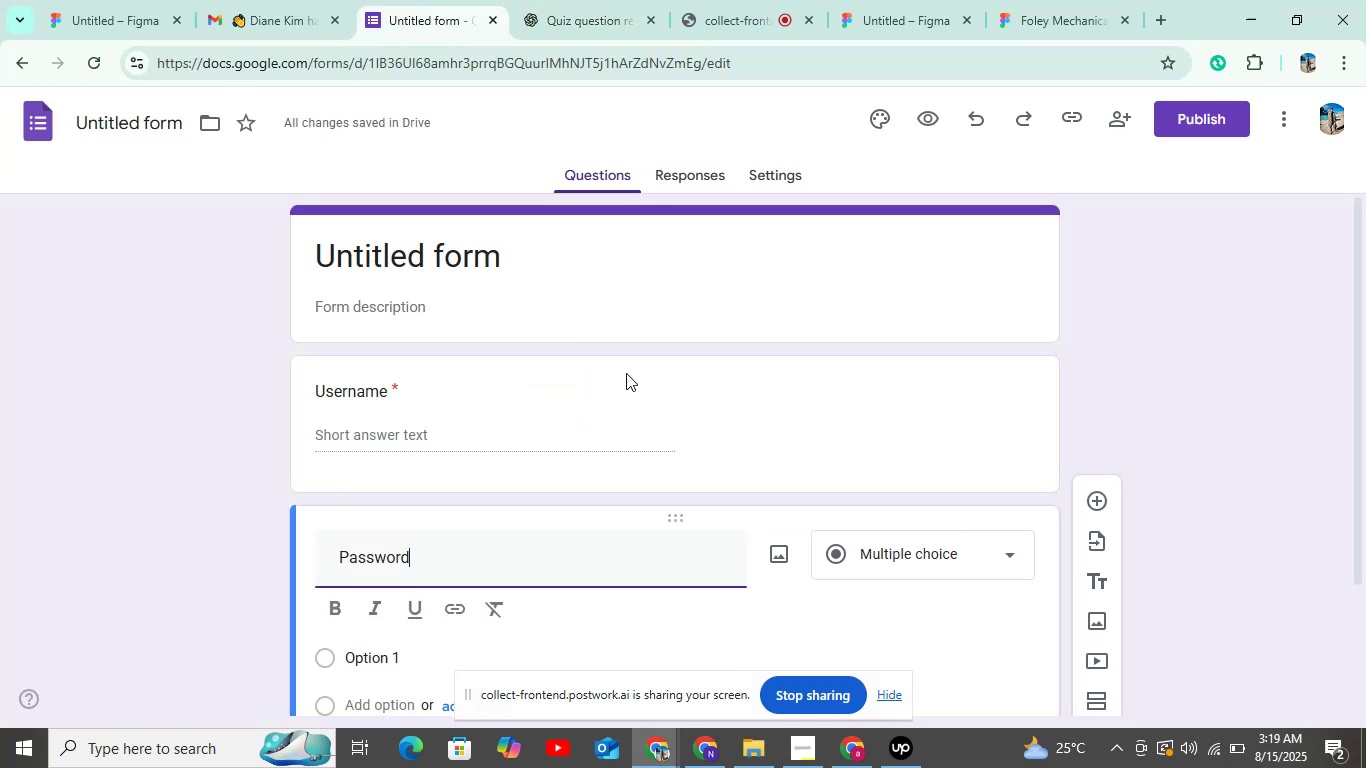 
scroll: coordinate [681, 427], scroll_direction: down, amount: 4.0
 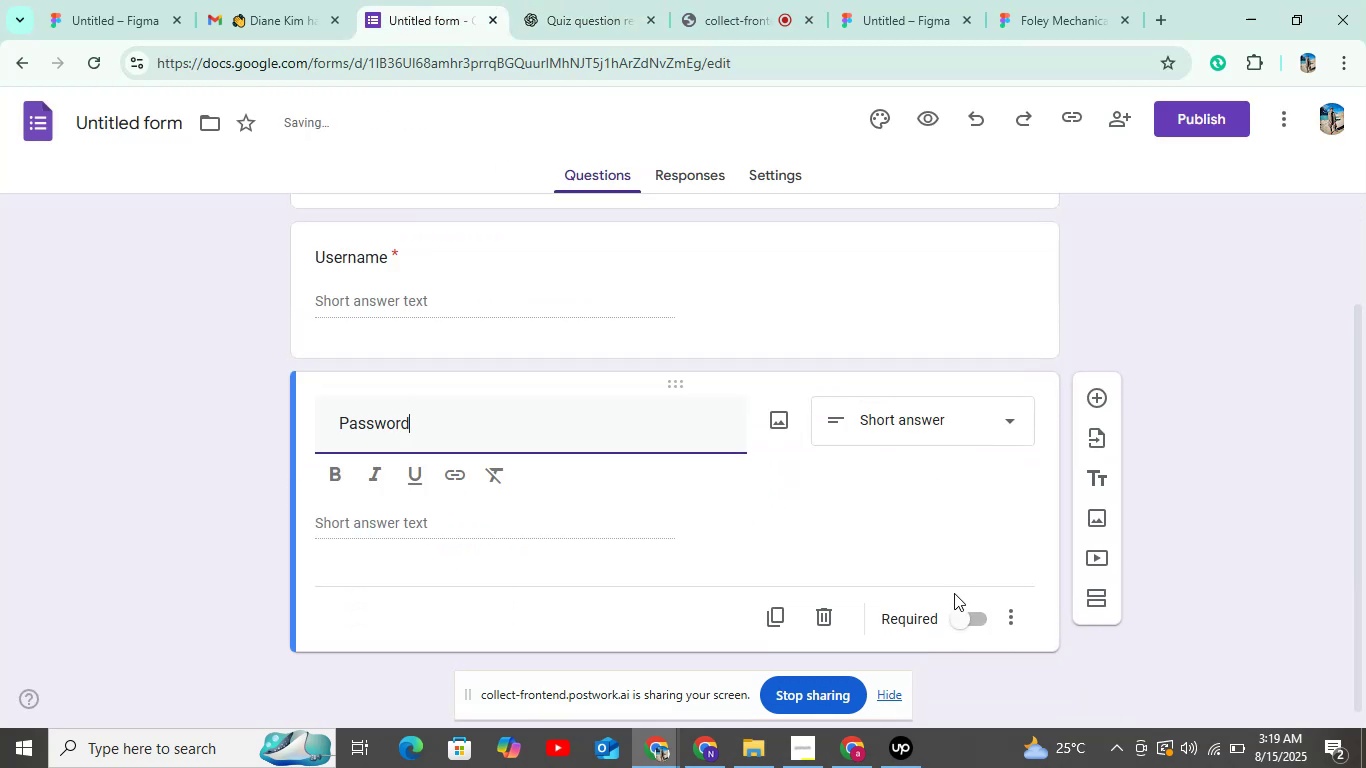 
left_click([960, 612])
 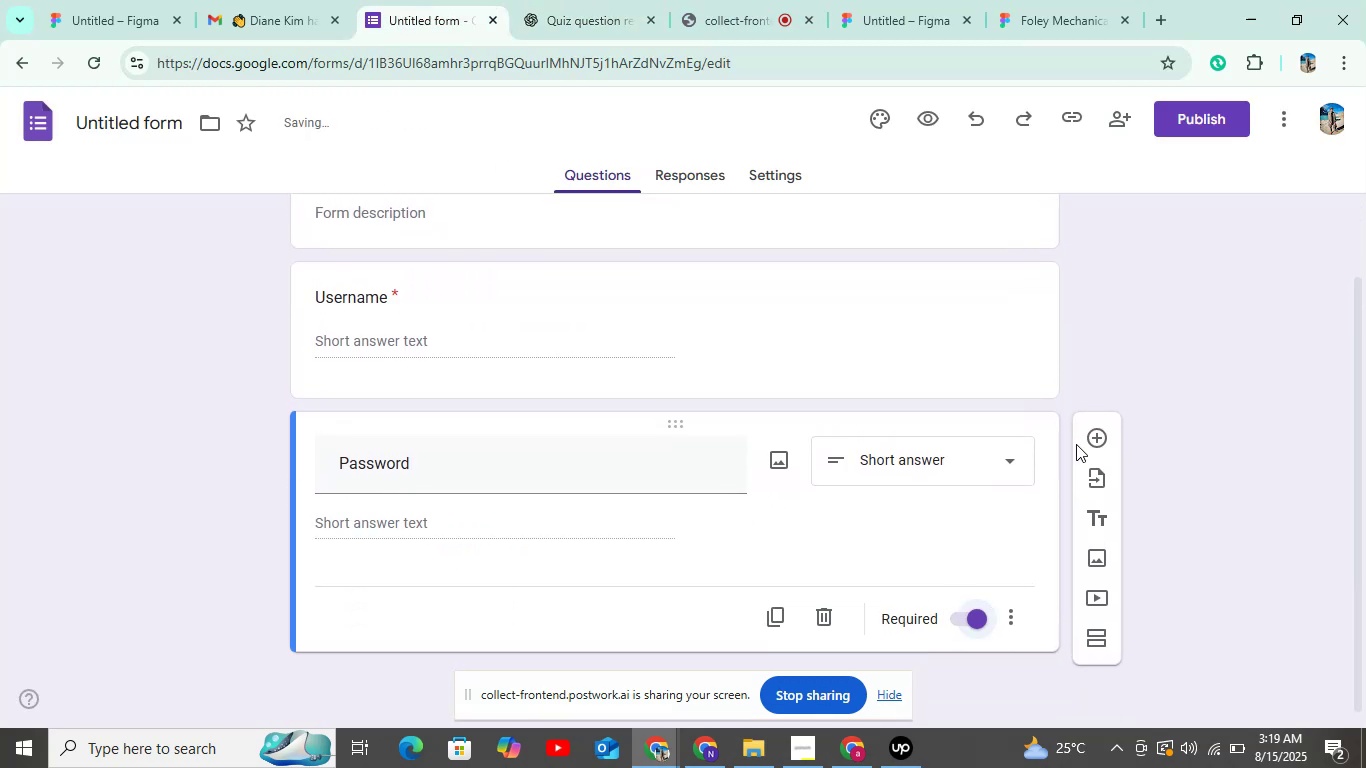 
left_click([1089, 435])
 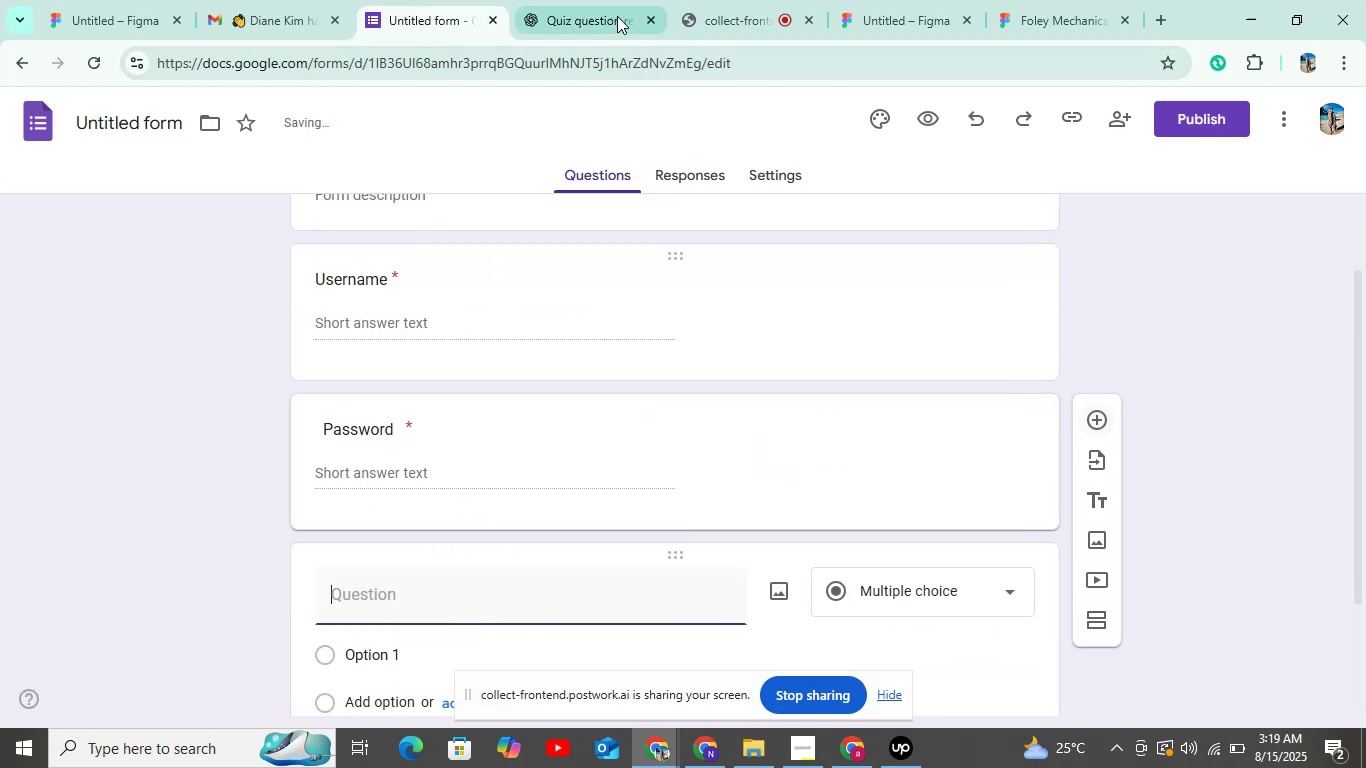 
left_click([580, 13])
 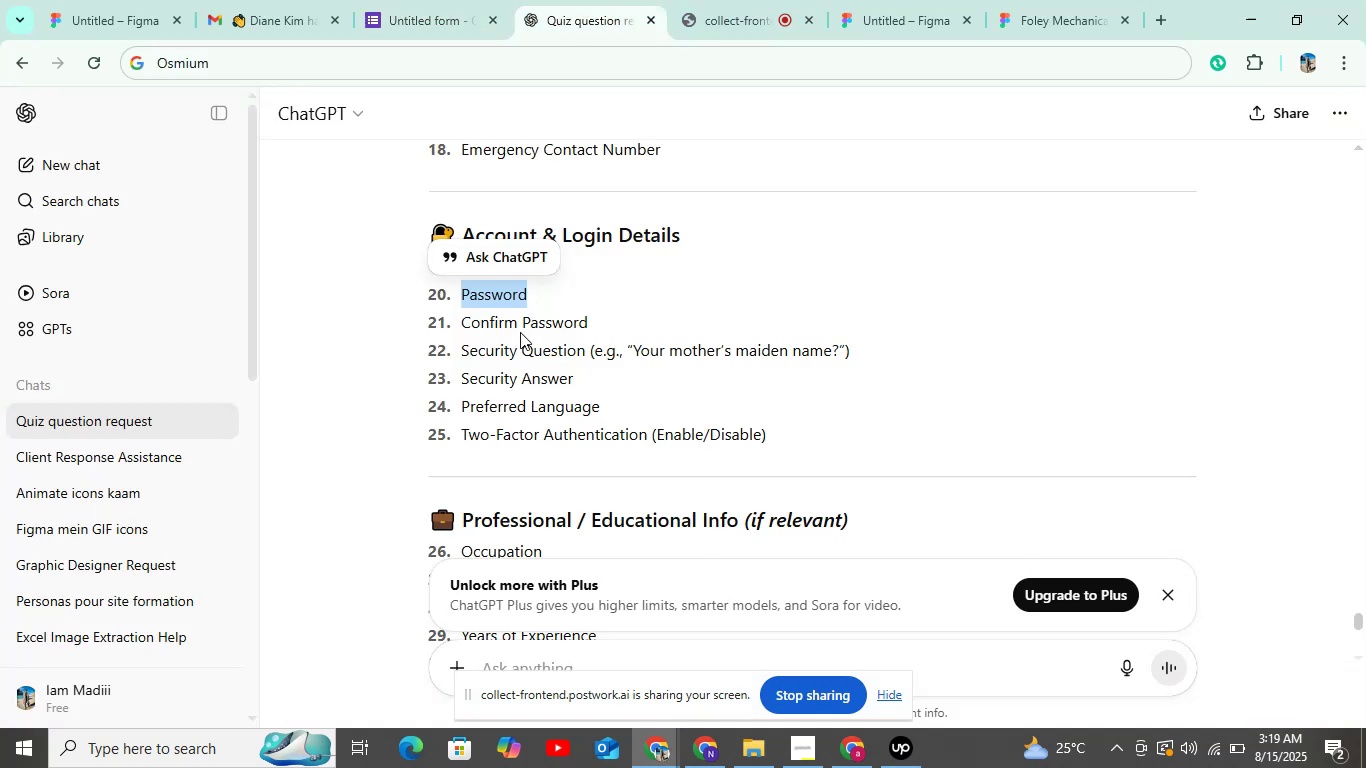 
left_click_drag(start_coordinate=[455, 326], to_coordinate=[658, 339])
 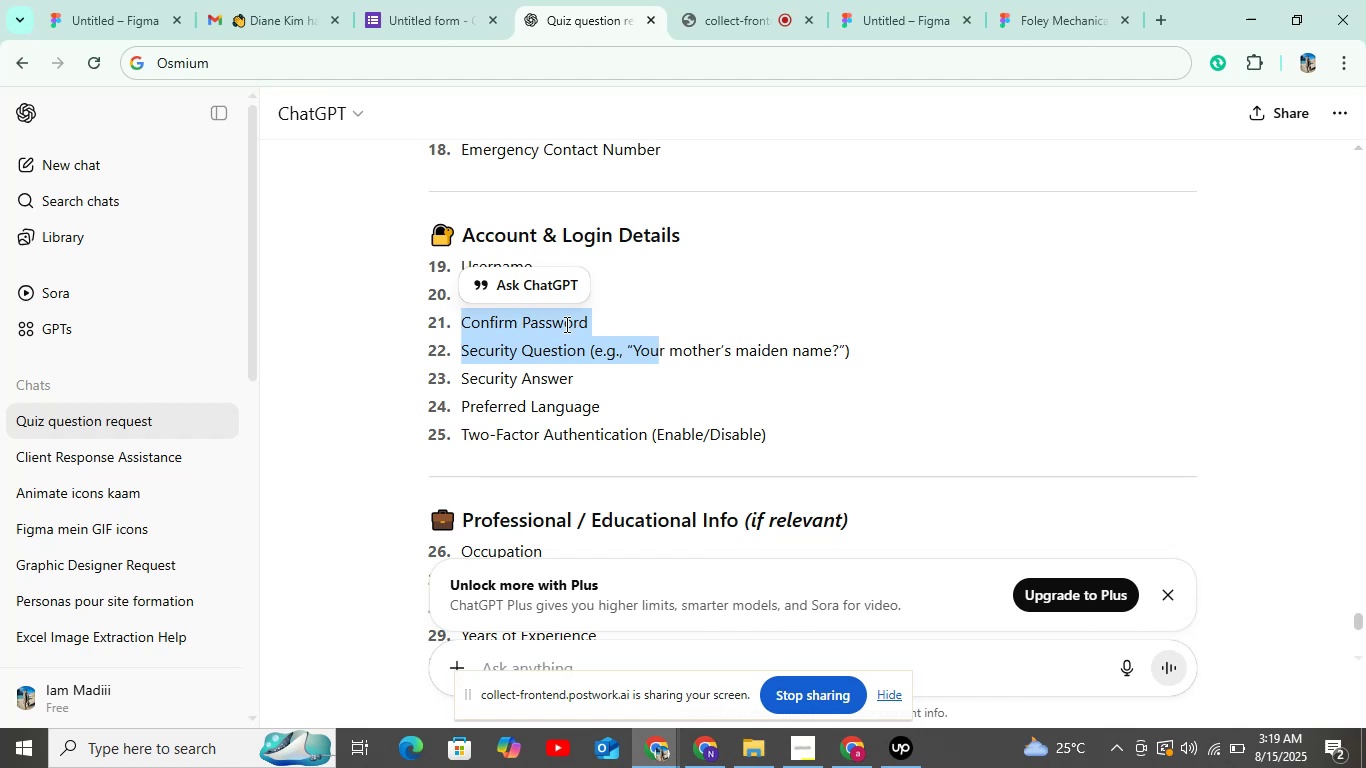 
key(Control+ControlLeft)
 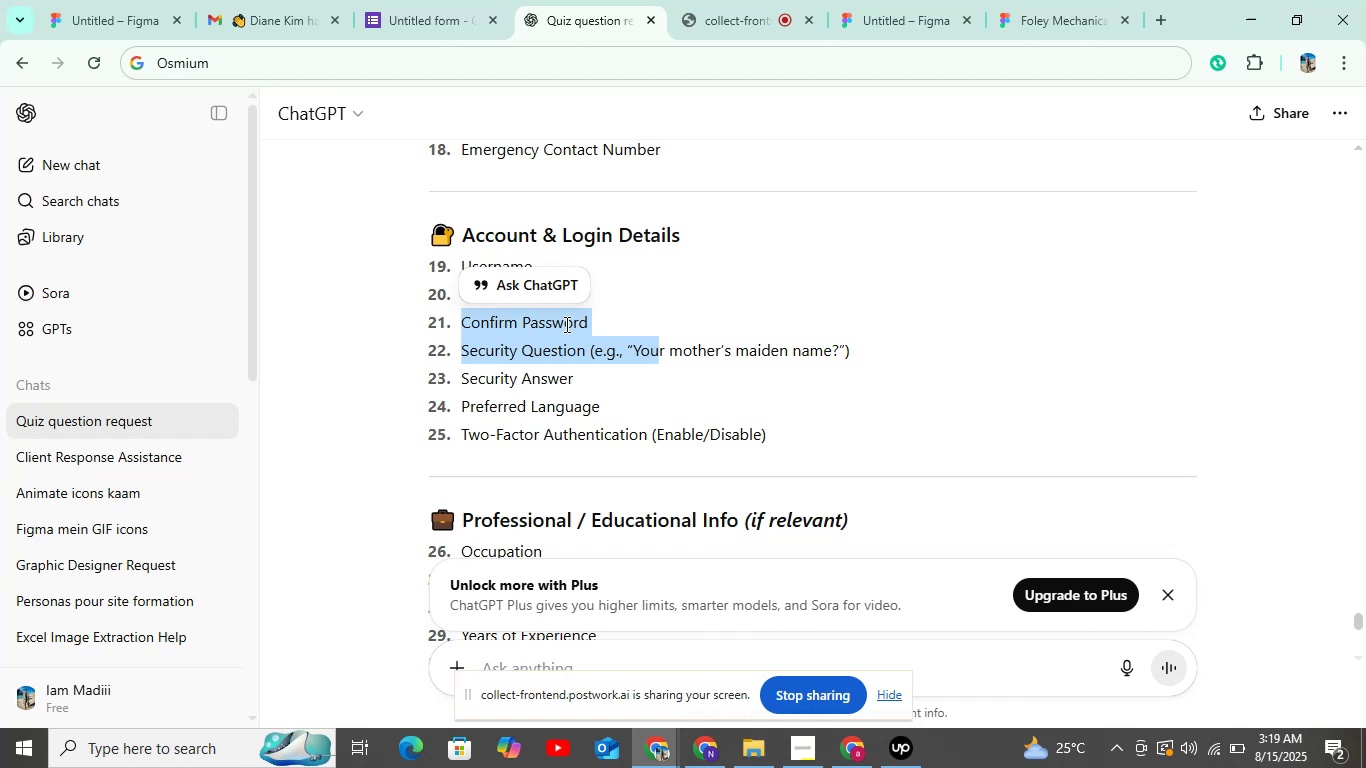 
left_click([565, 324])
 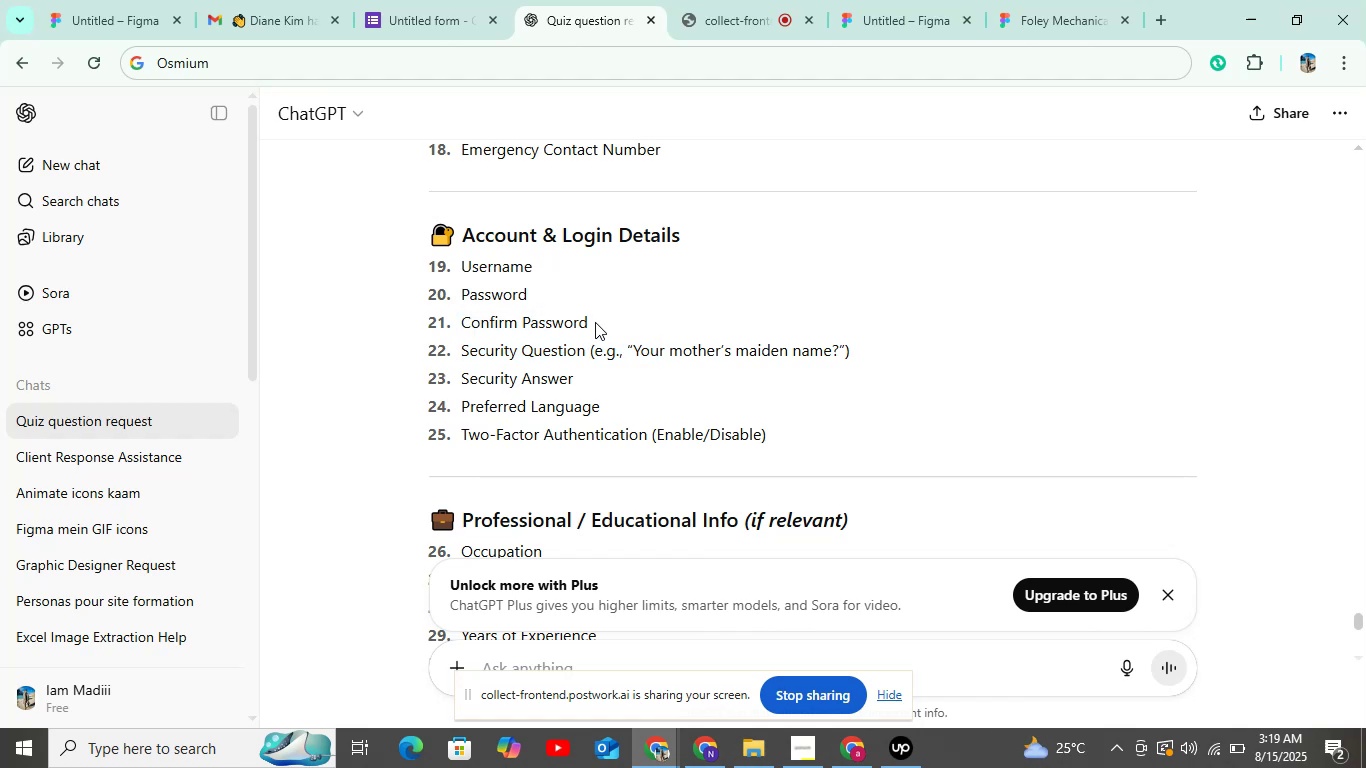 
left_click_drag(start_coordinate=[588, 321], to_coordinate=[459, 309])
 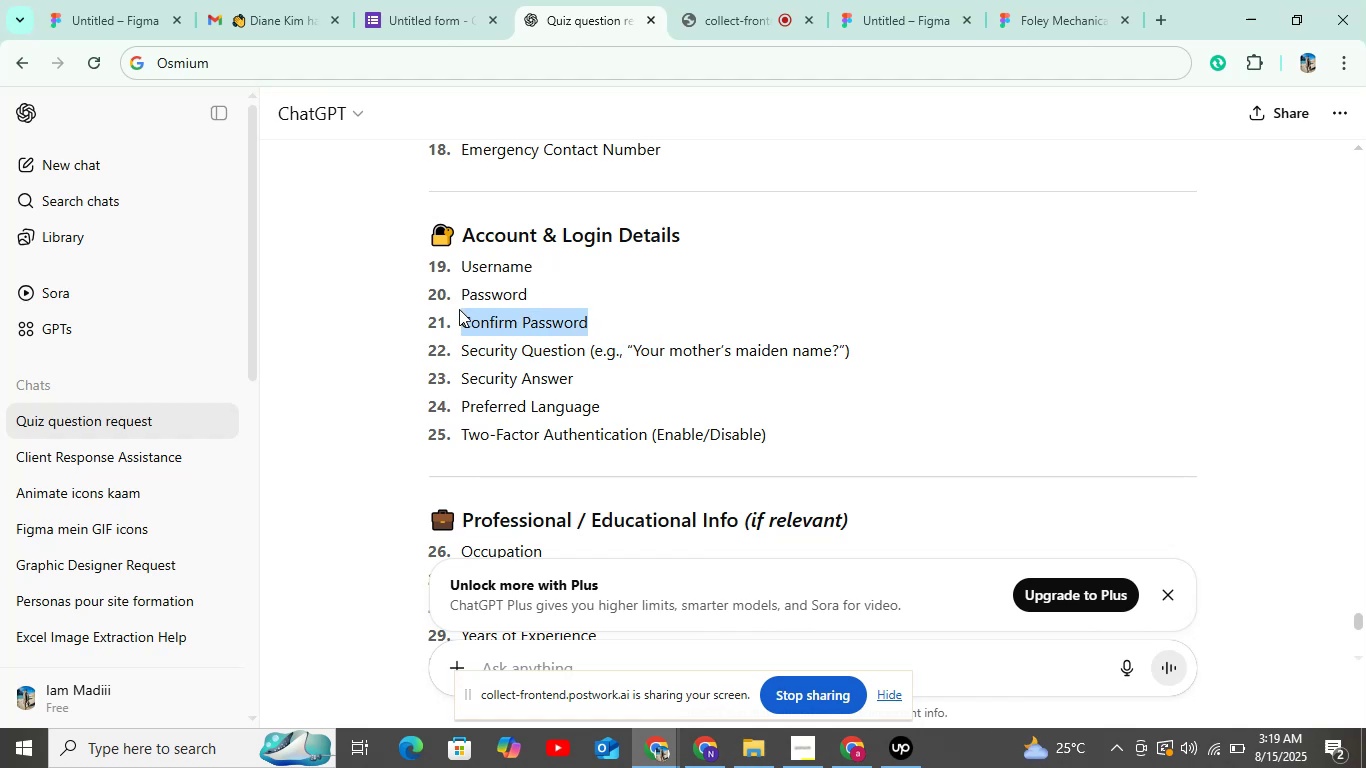 
key(Control+C)
 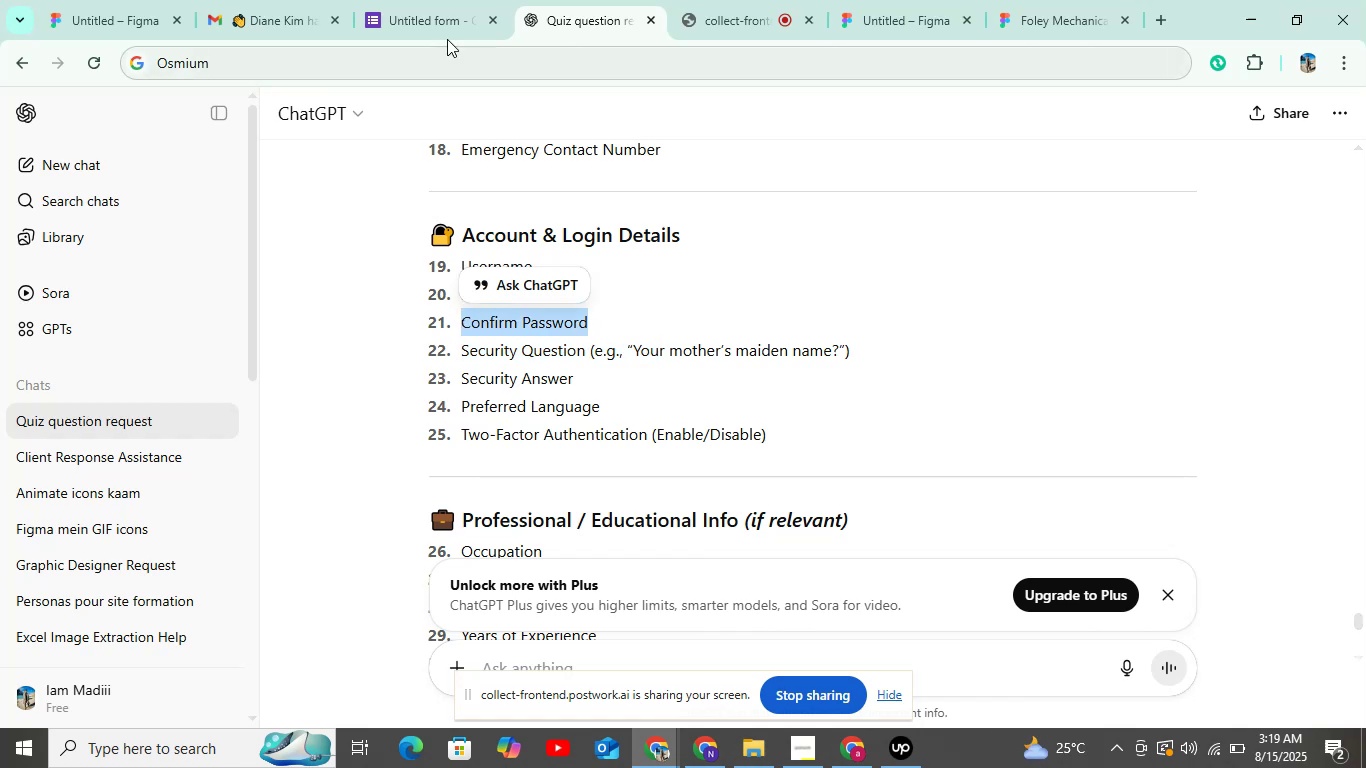 
left_click([446, 25])
 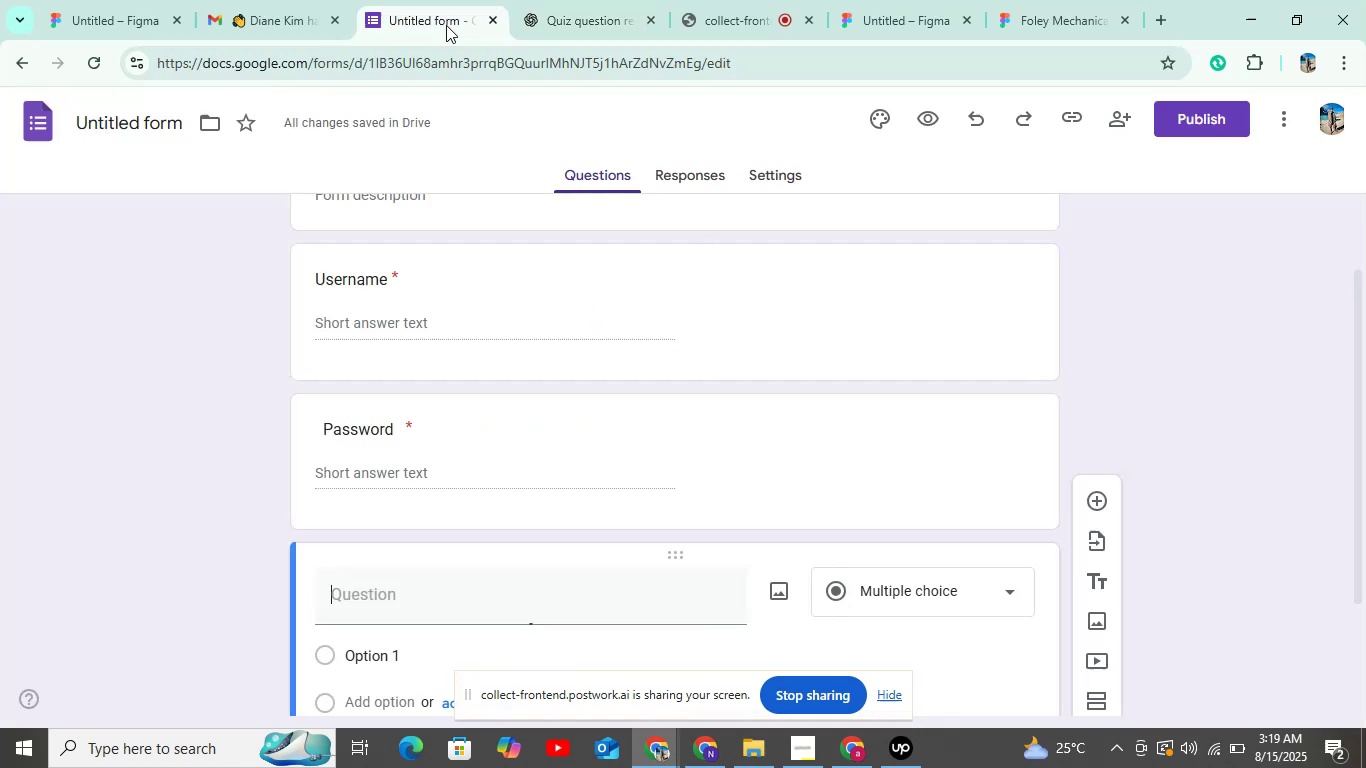 
key(Control+V)
 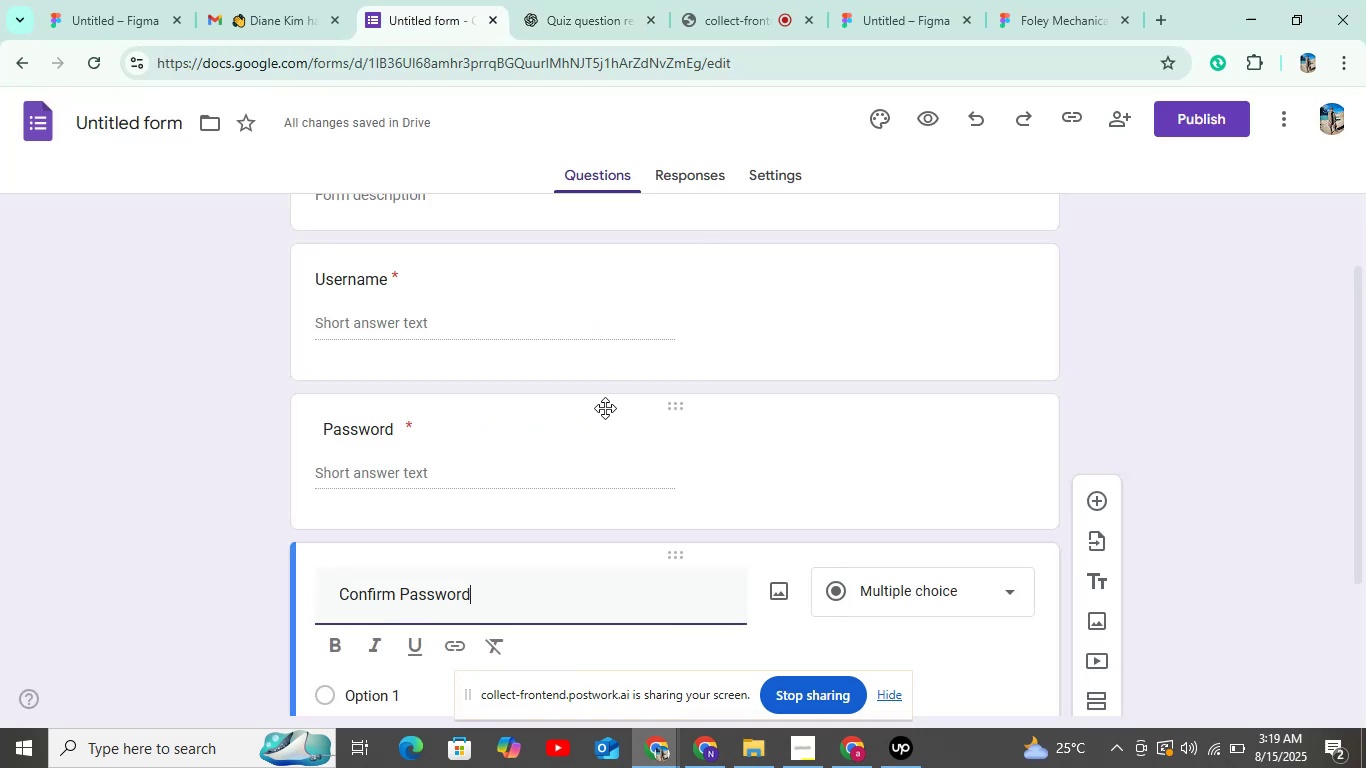 
scroll: coordinate [605, 408], scroll_direction: down, amount: 4.0
 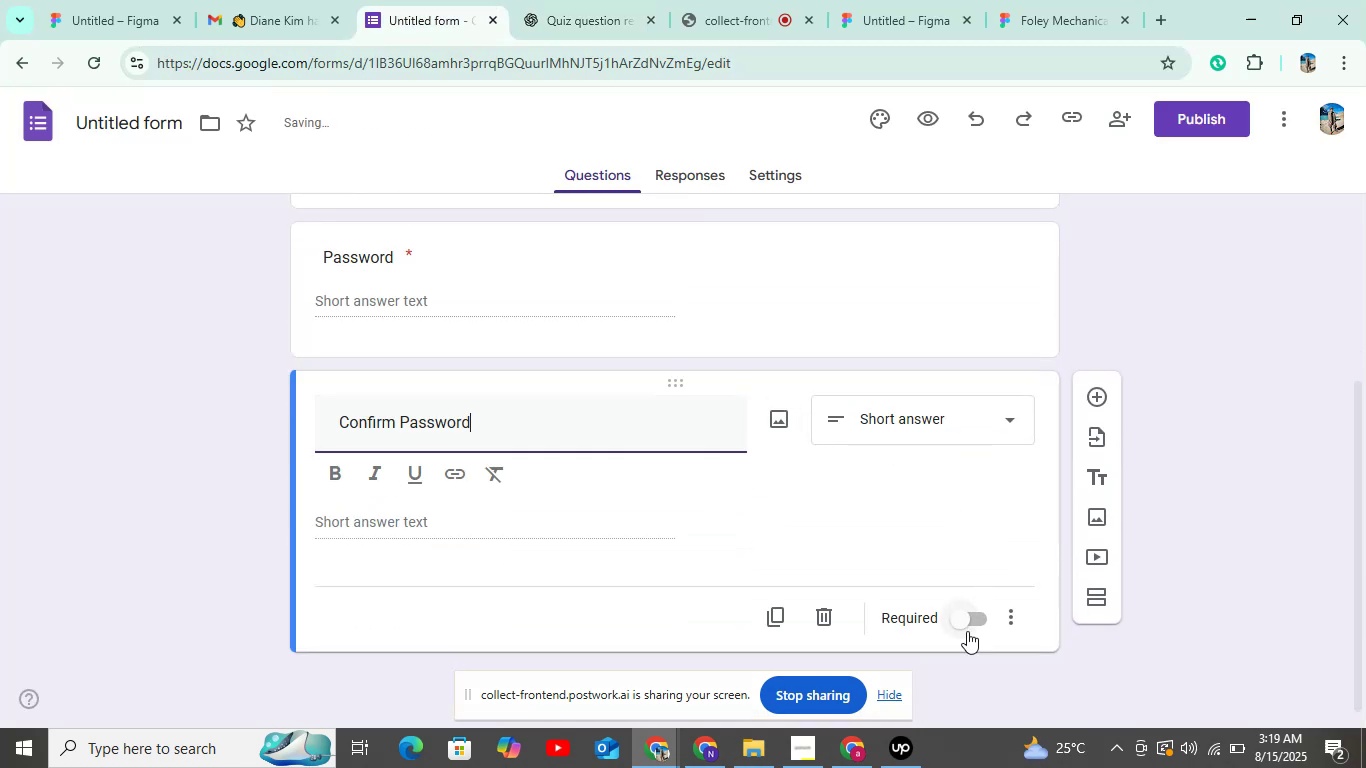 
left_click([967, 627])
 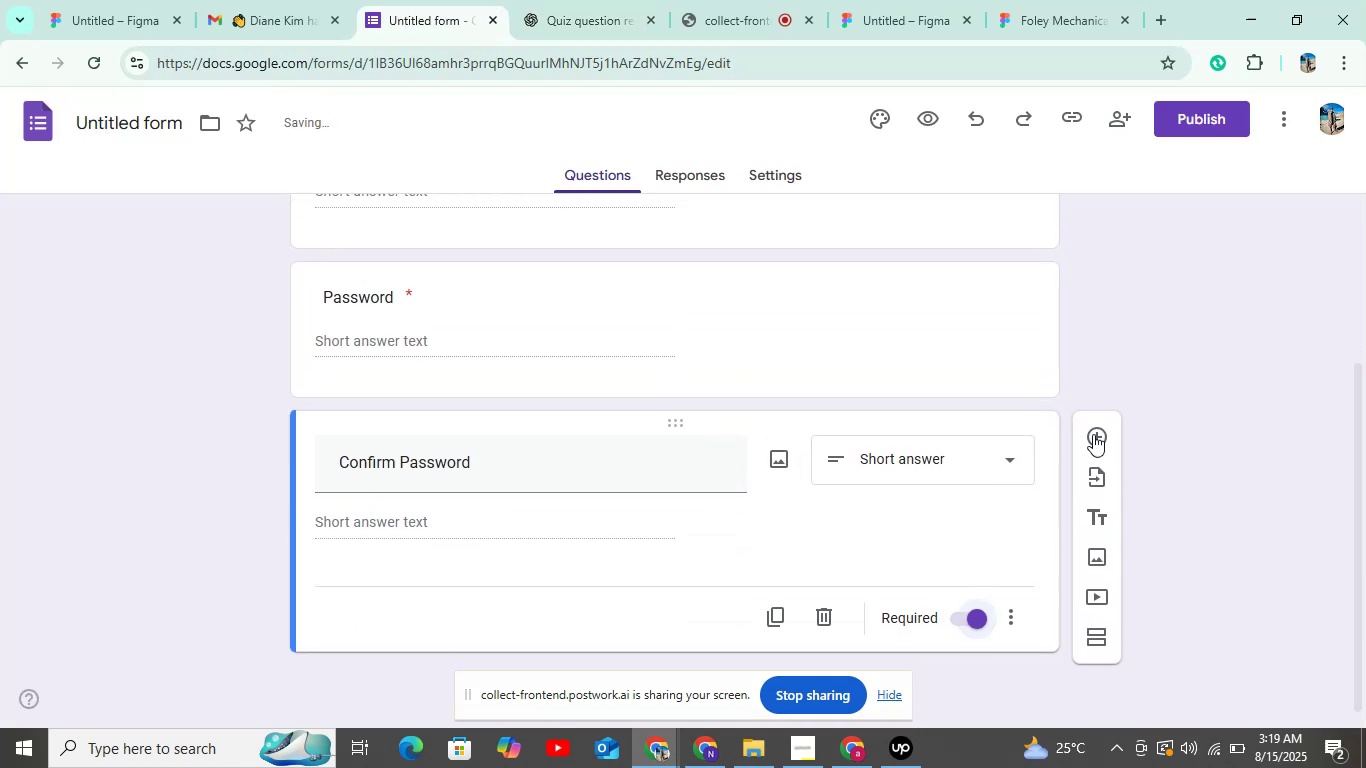 
left_click([1093, 434])
 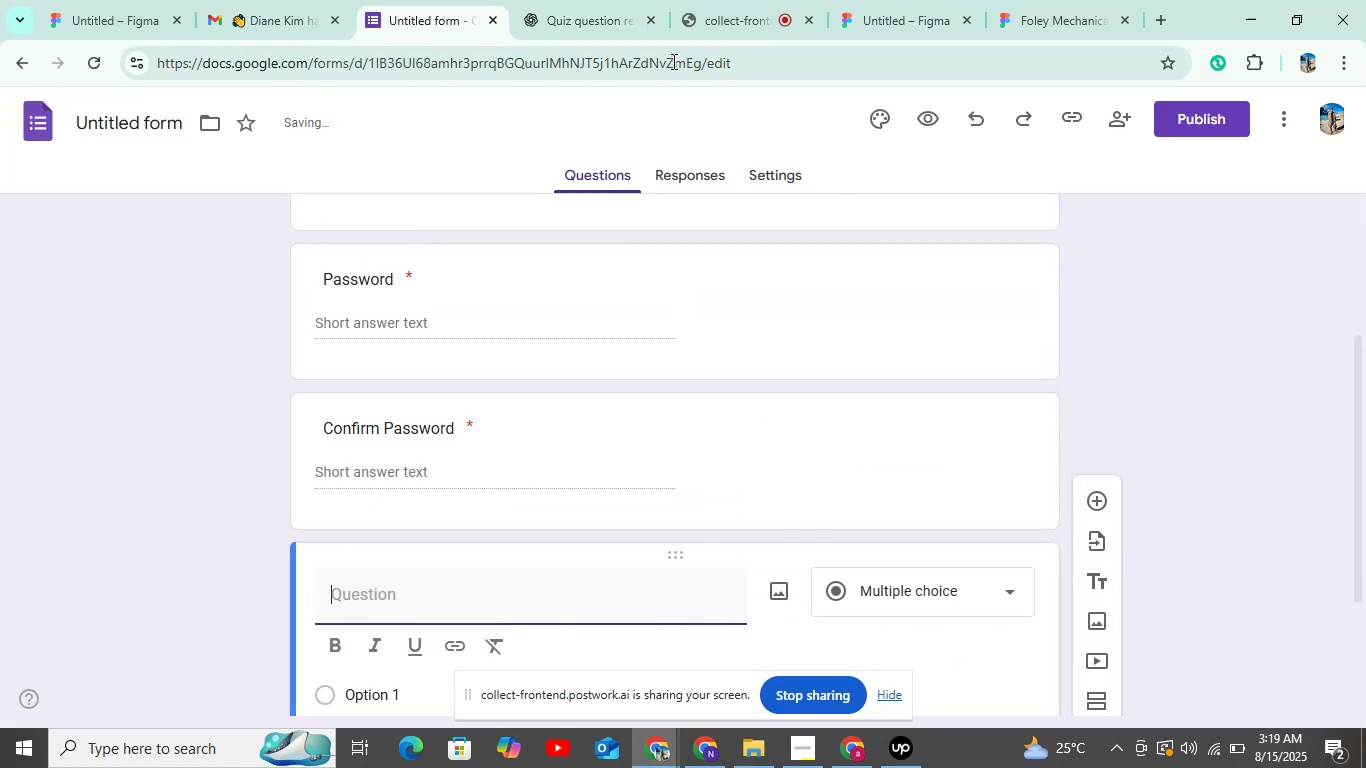 
left_click([585, 24])
 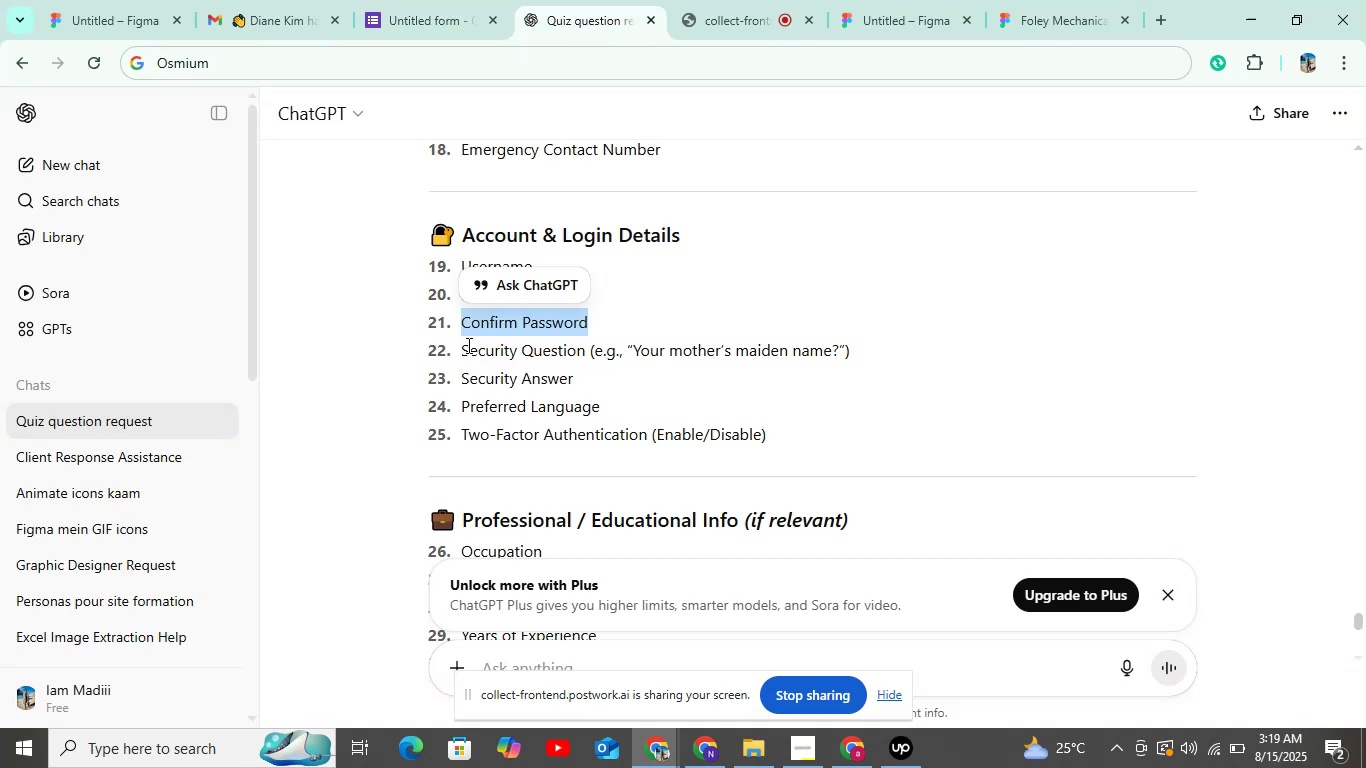 
left_click_drag(start_coordinate=[463, 345], to_coordinate=[587, 348])
 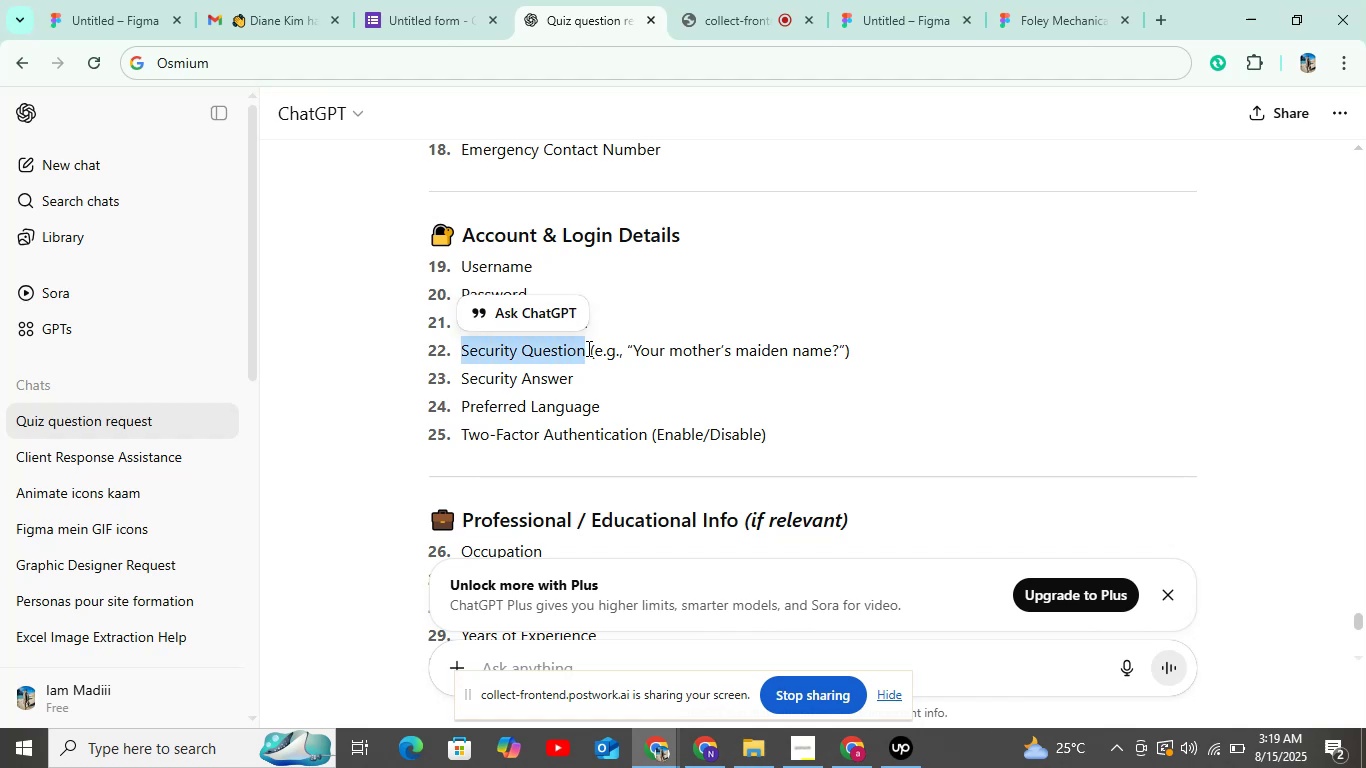 
key(Control+C)
 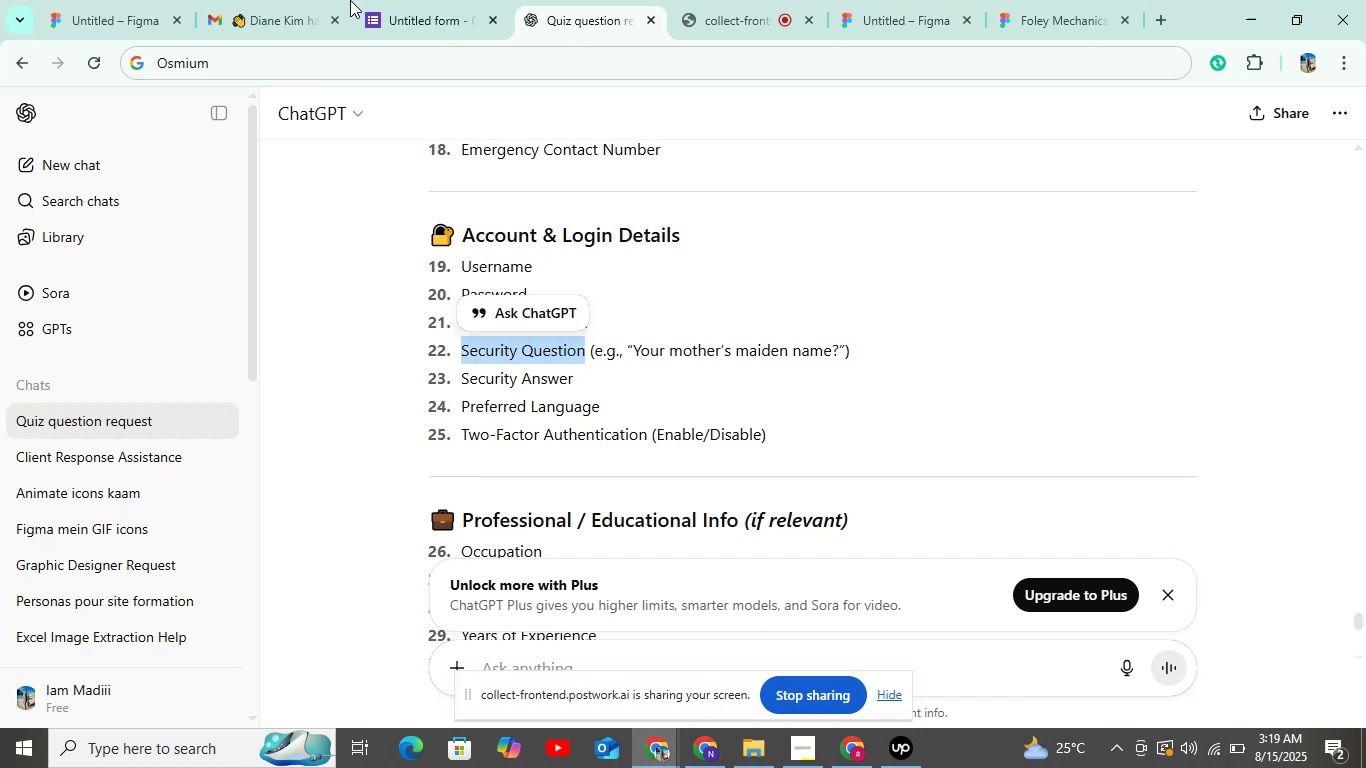 
left_click([414, 13])
 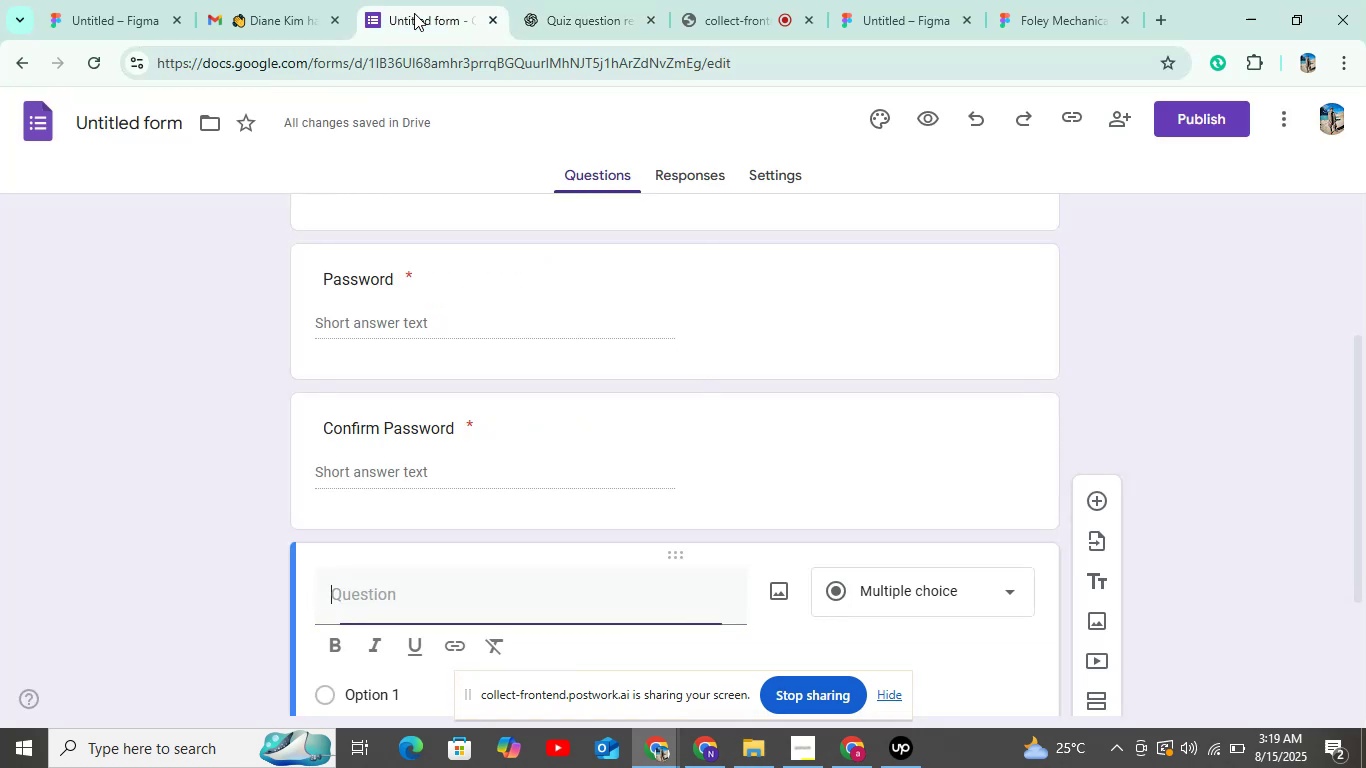 
key(Control+V)
 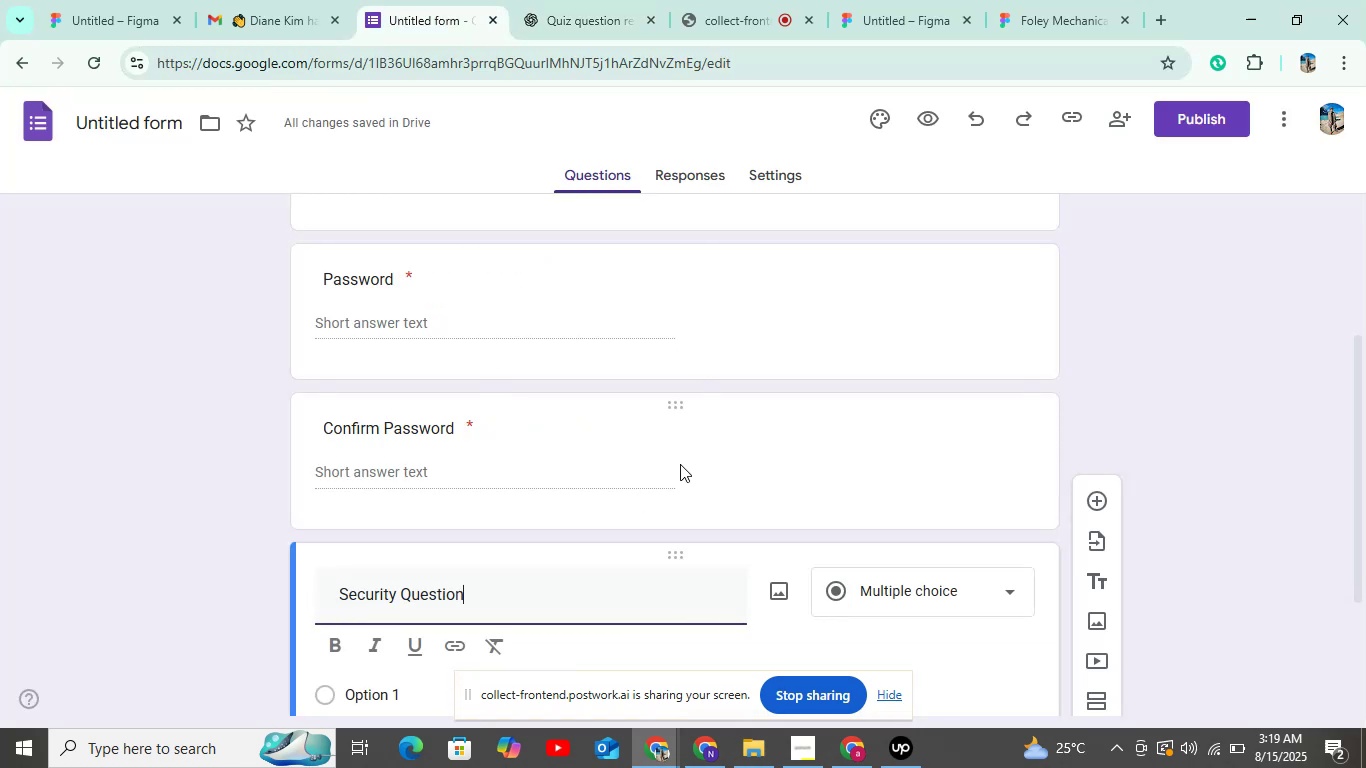 
scroll: coordinate [788, 392], scroll_direction: down, amount: 4.0
 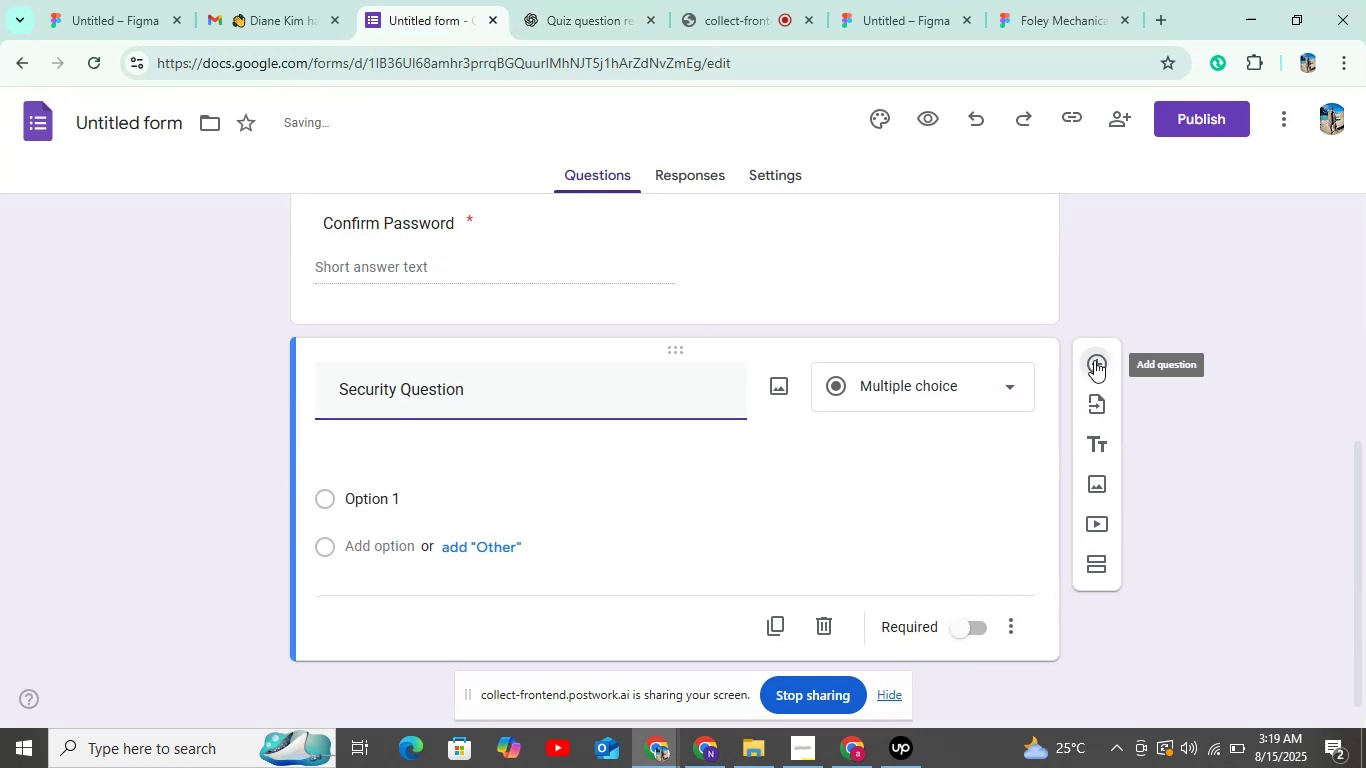 
left_click([563, 0])
 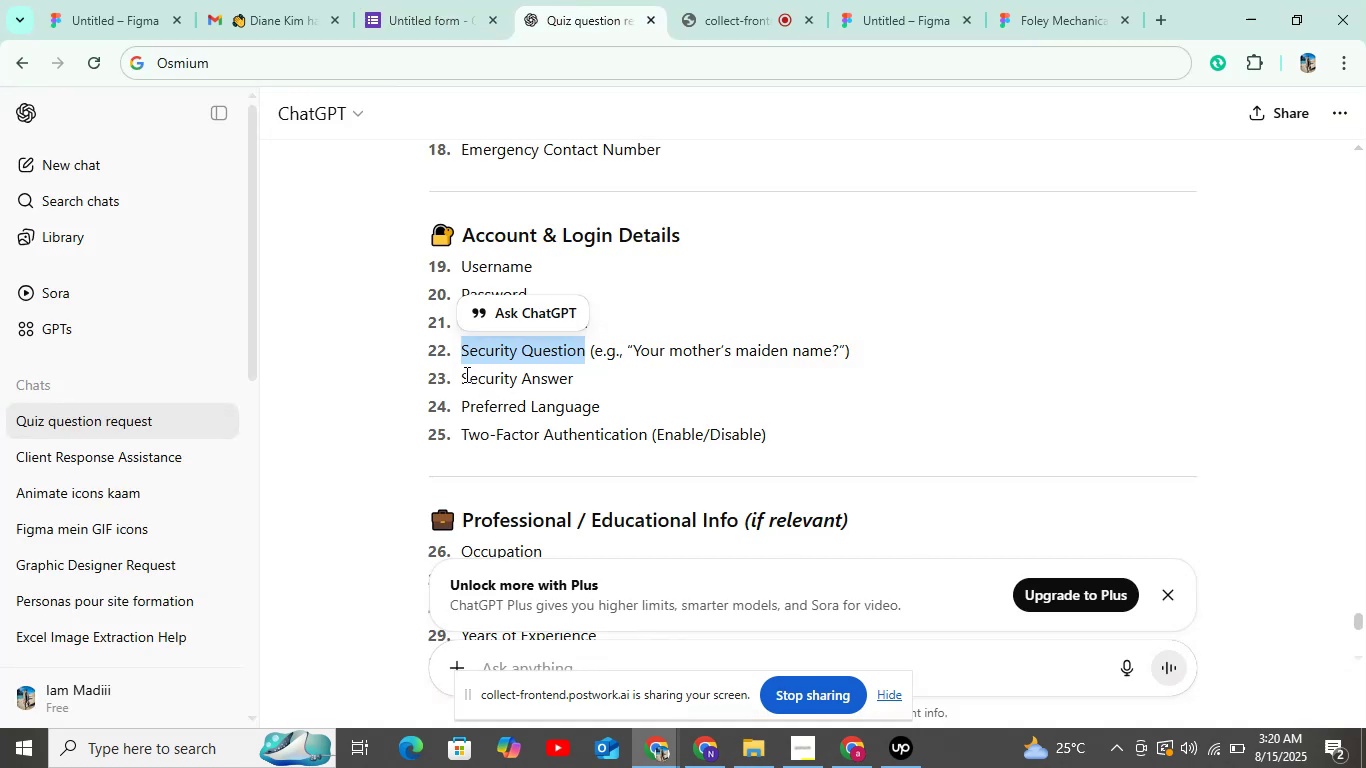 
left_click_drag(start_coordinate=[465, 374], to_coordinate=[572, 375])
 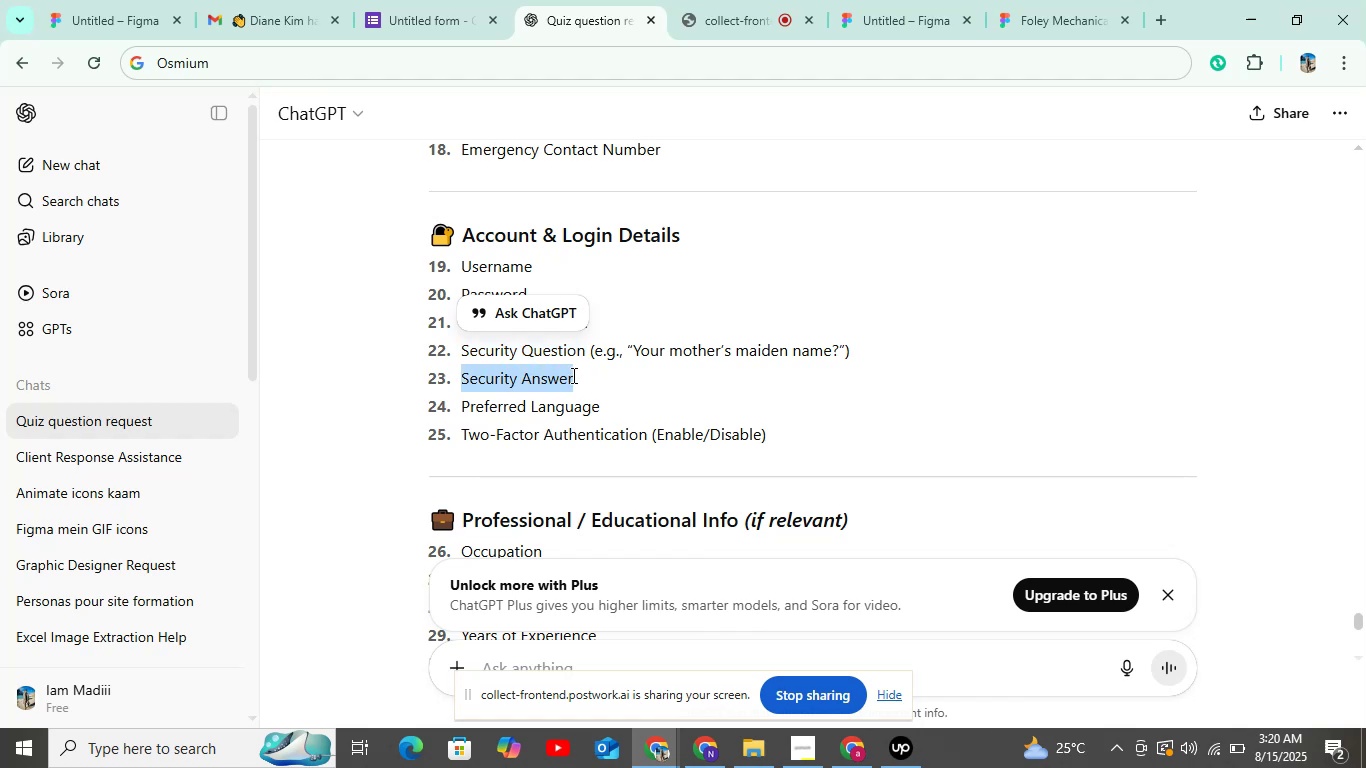 
key(Control+C)
 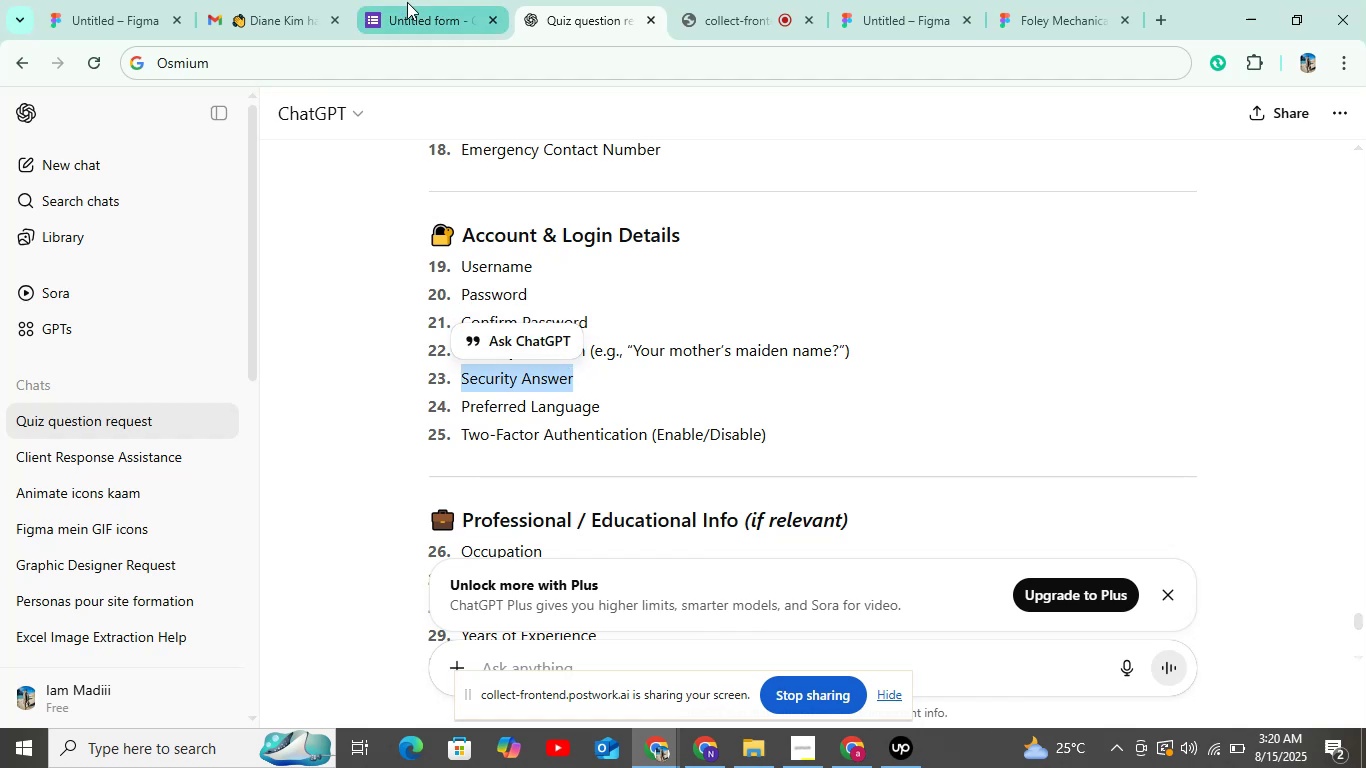 
left_click([425, 13])
 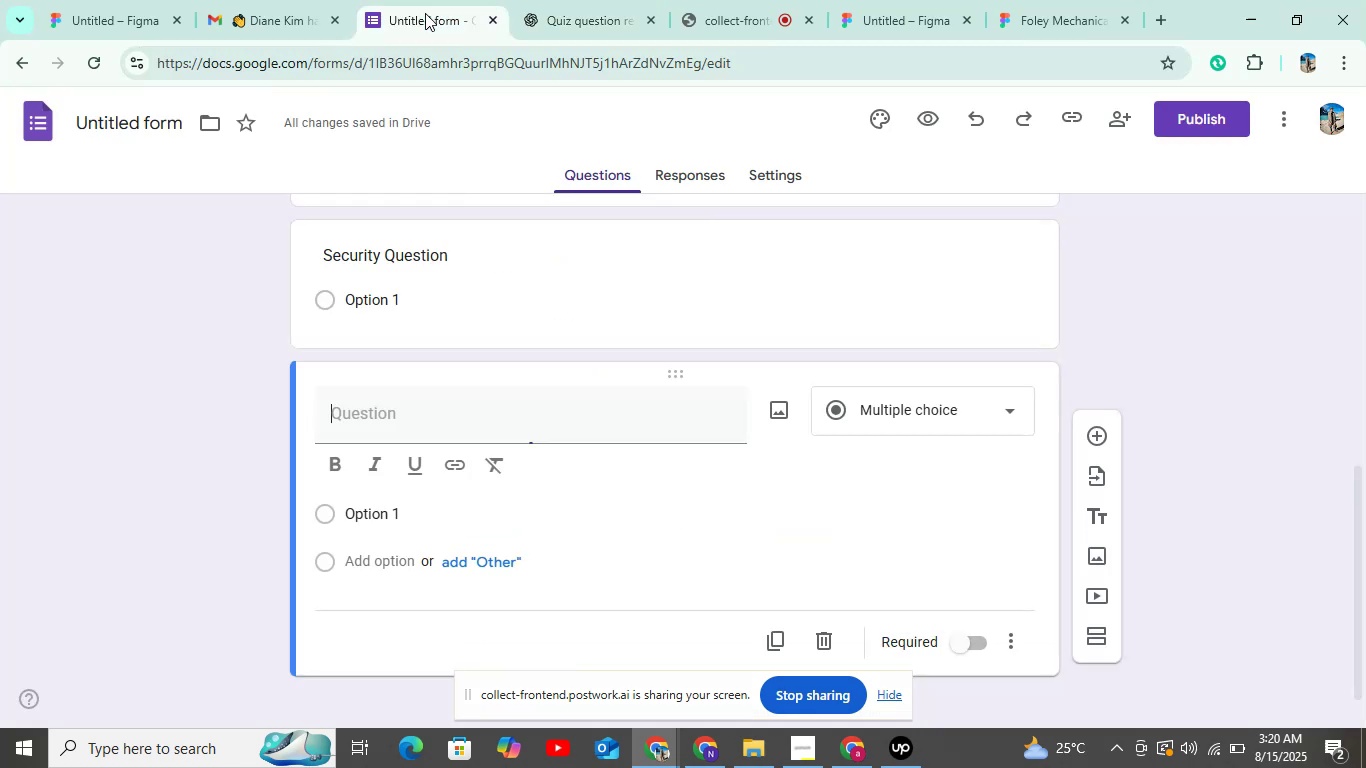 
key(Control+V)
 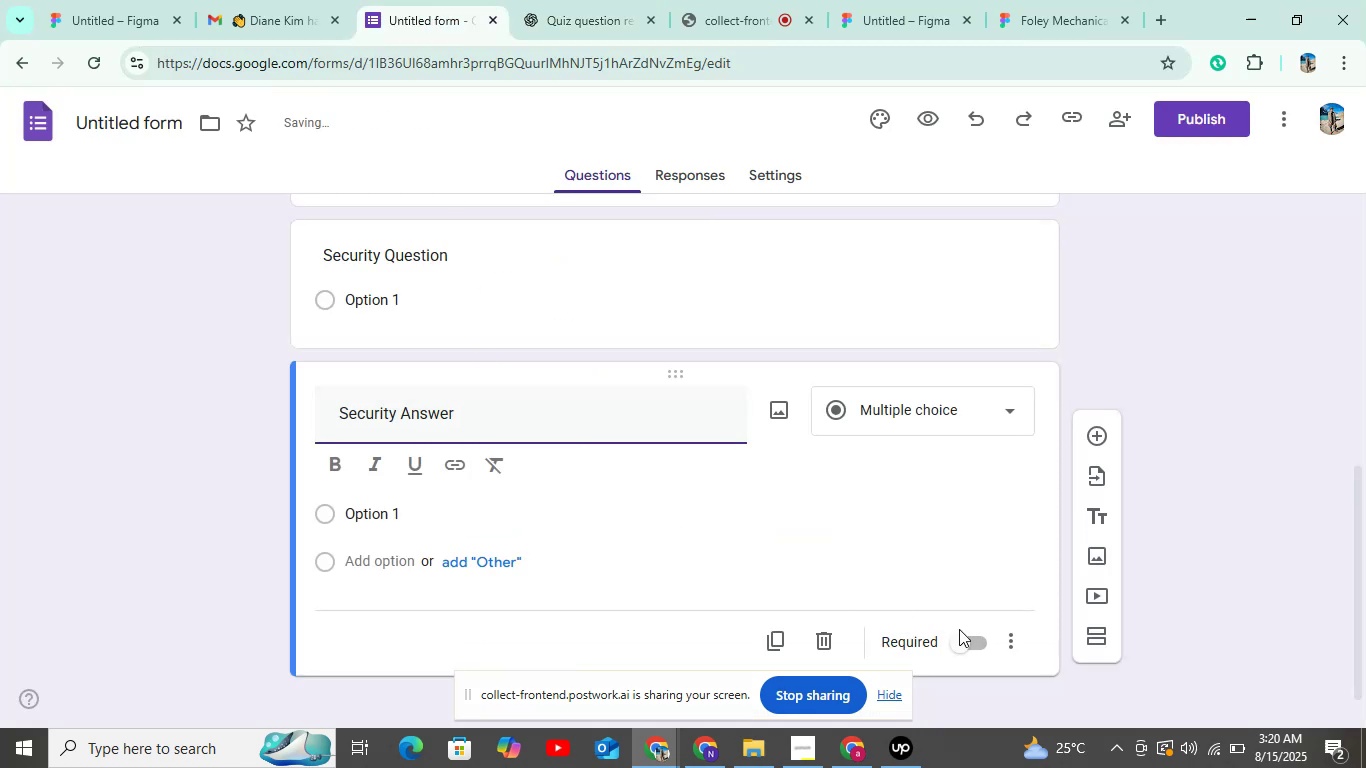 
left_click([960, 644])
 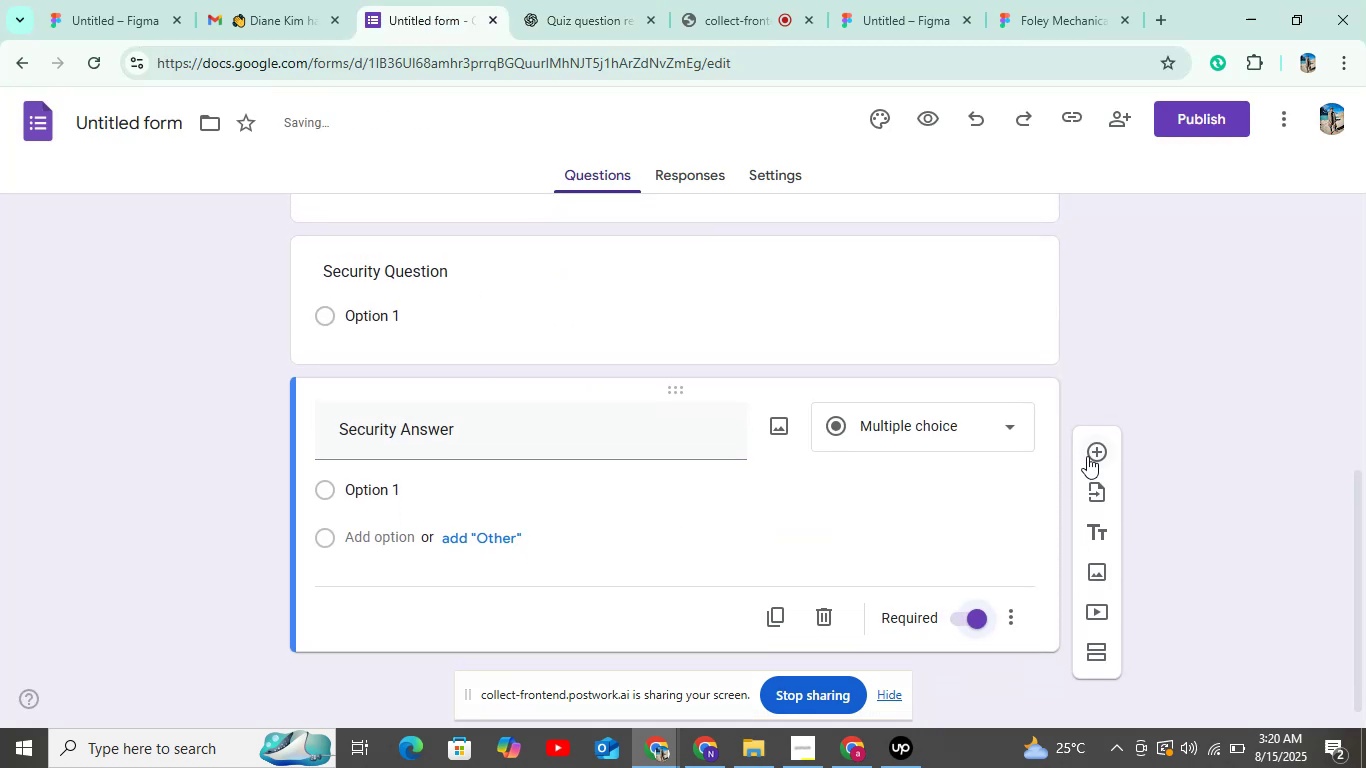 
left_click([1087, 456])
 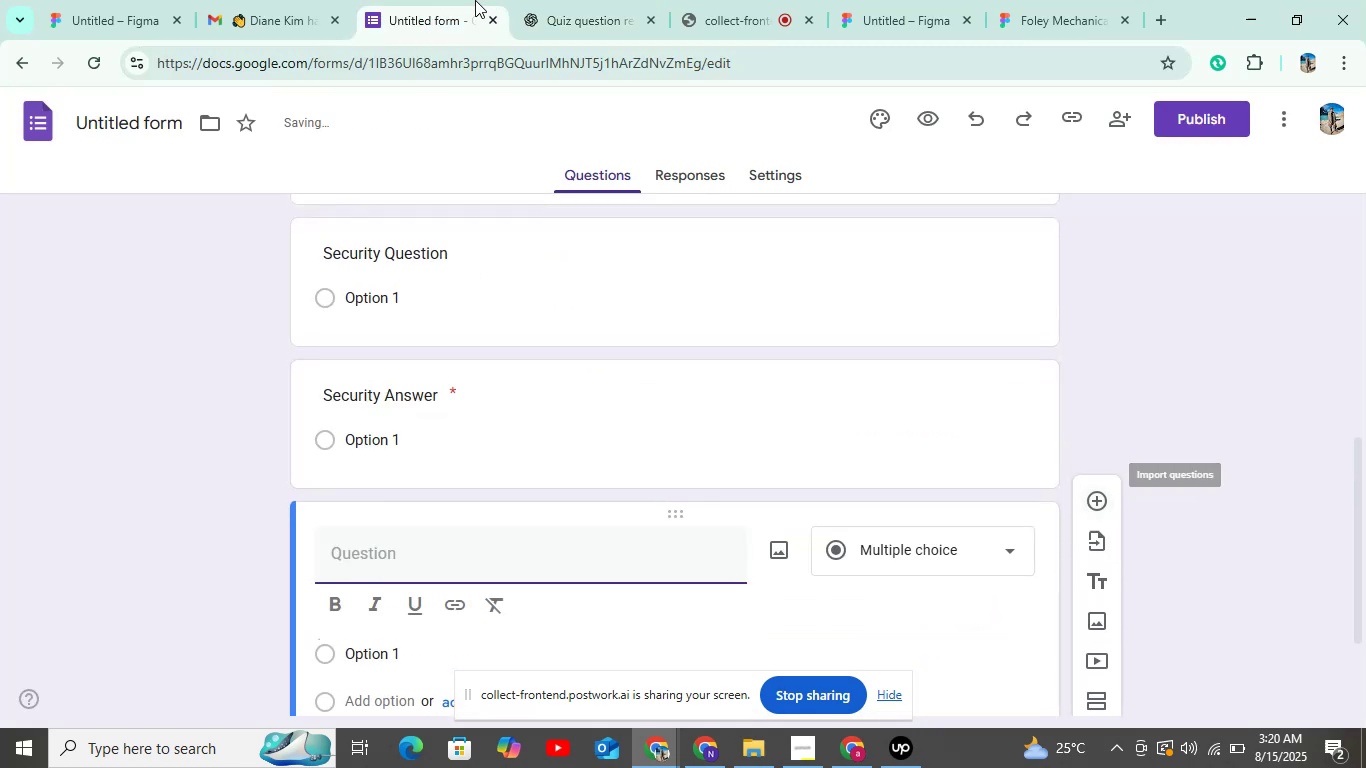 
left_click([565, 0])
 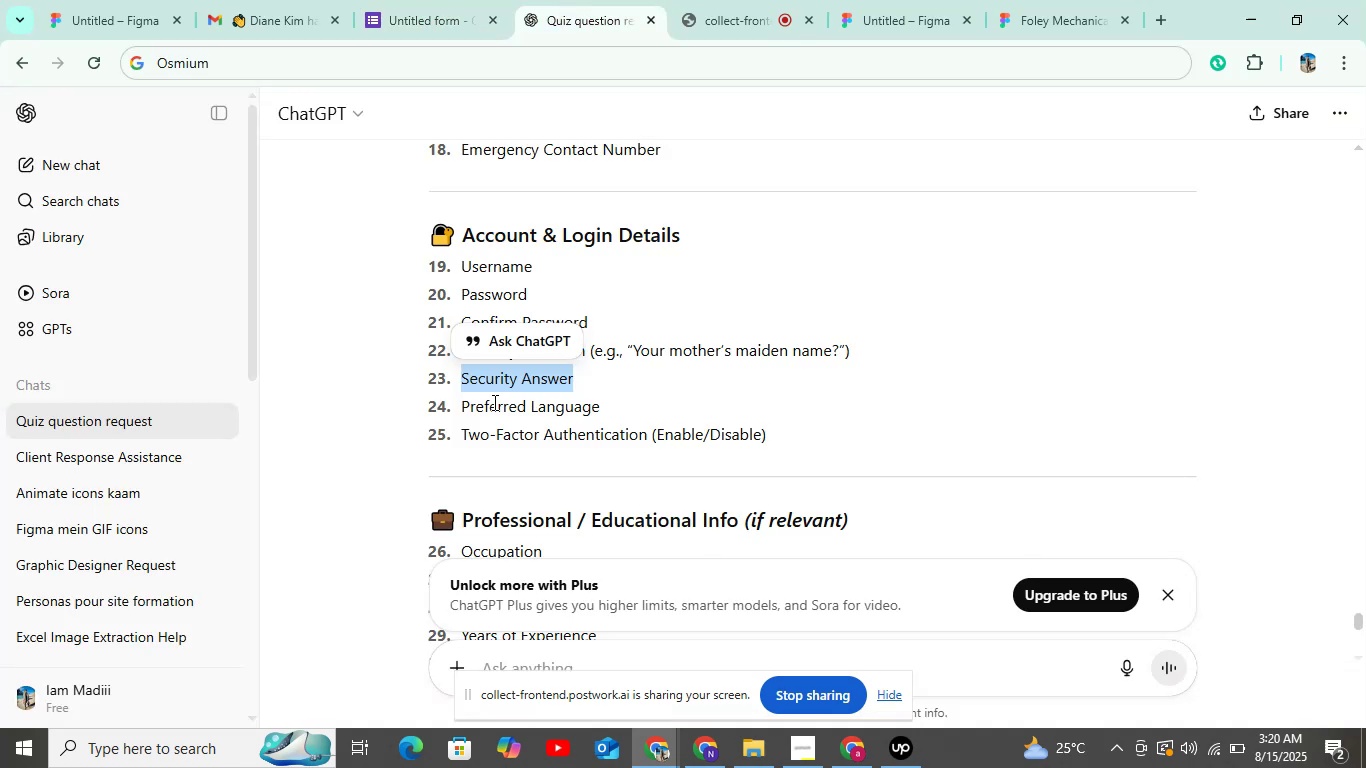 
left_click_drag(start_coordinate=[466, 402], to_coordinate=[598, 414])
 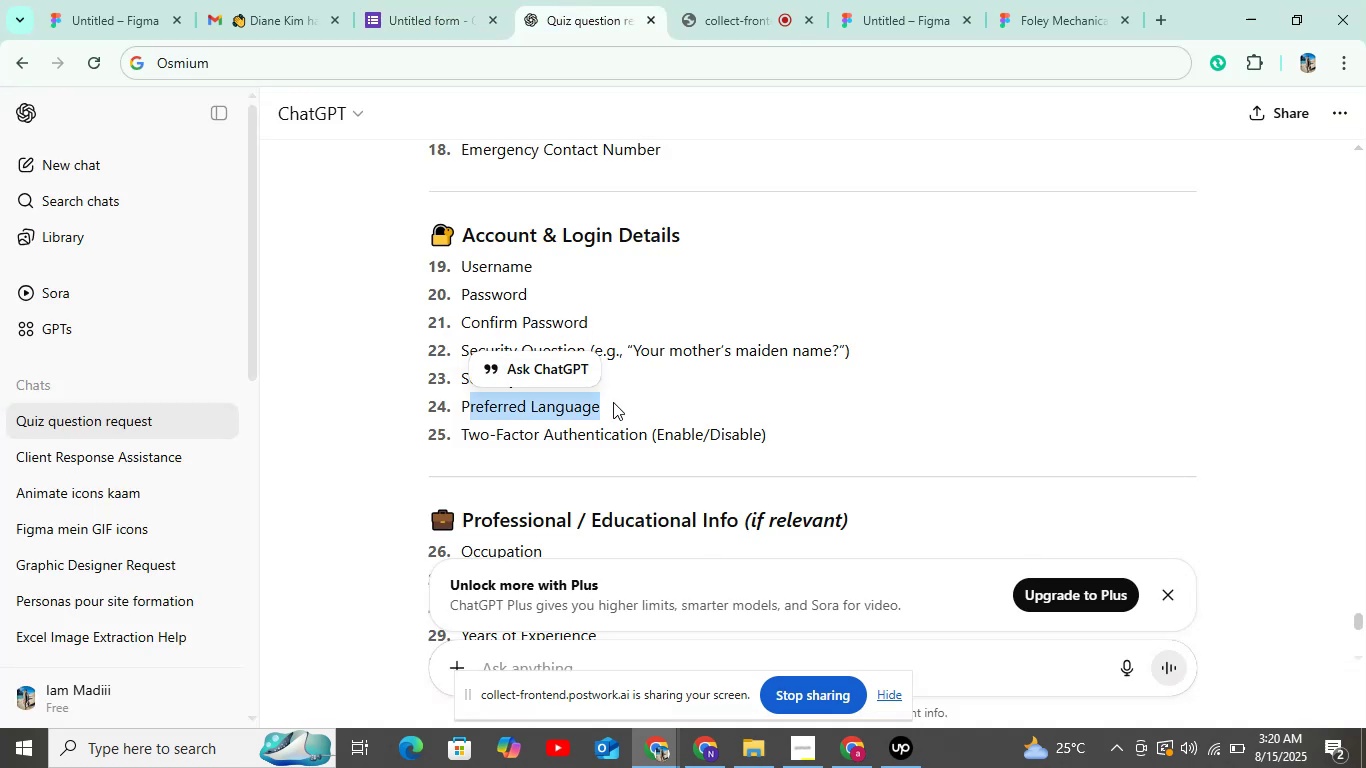 
left_click([613, 402])
 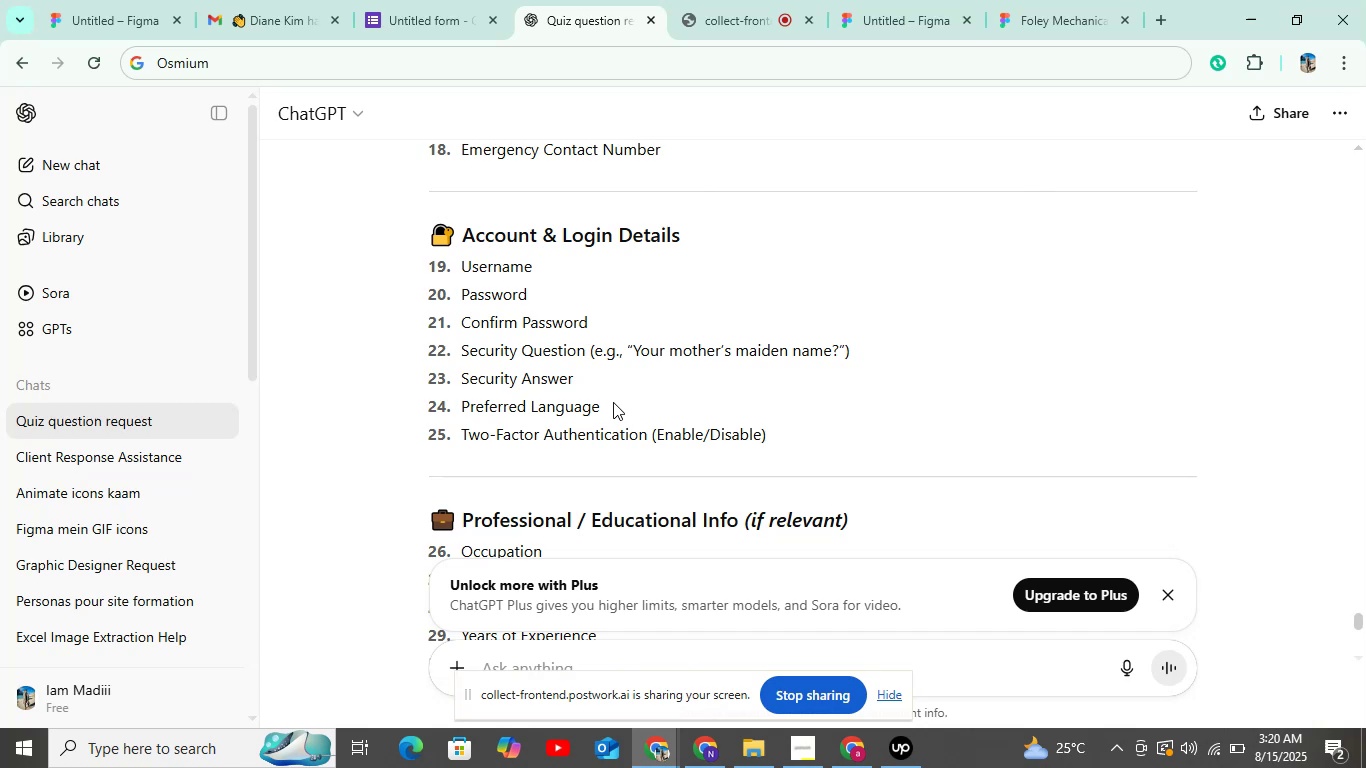 
left_click_drag(start_coordinate=[613, 402], to_coordinate=[470, 408])
 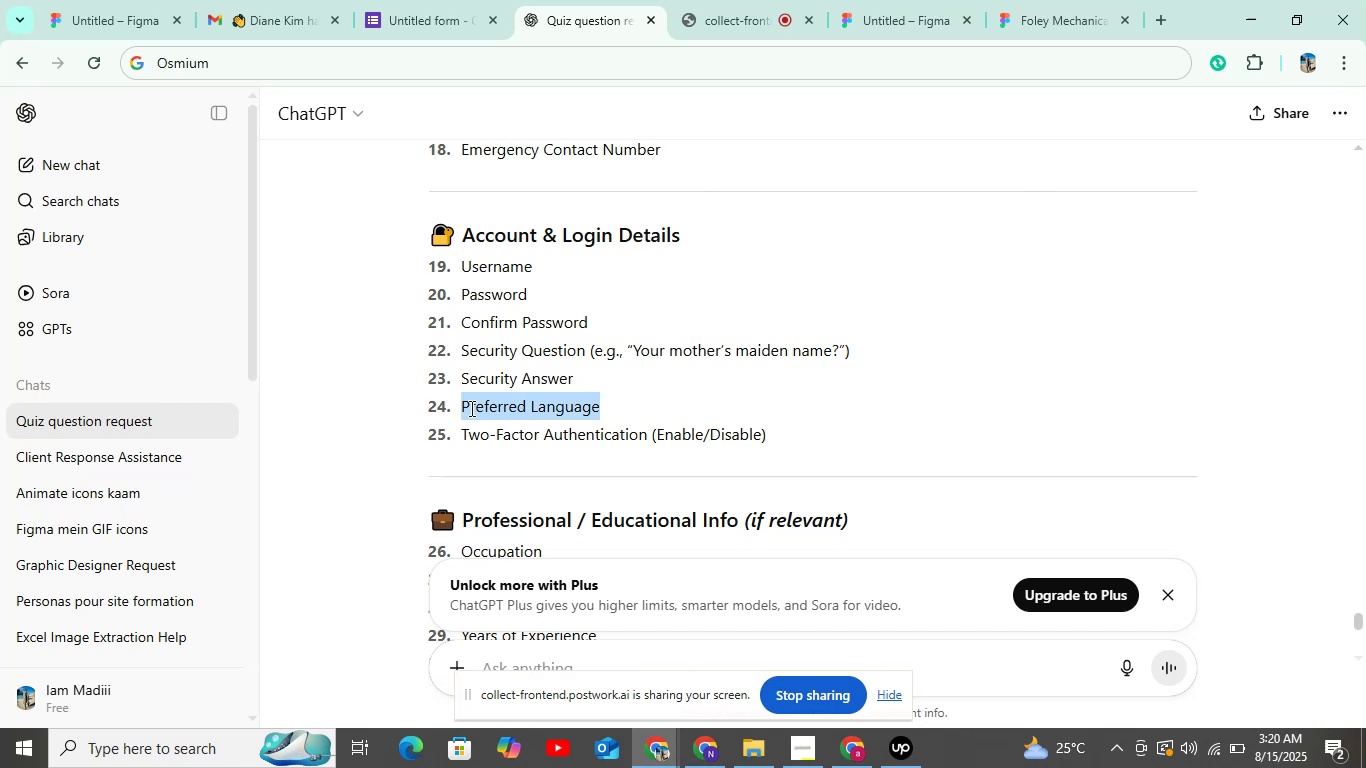 
key(Control+C)
 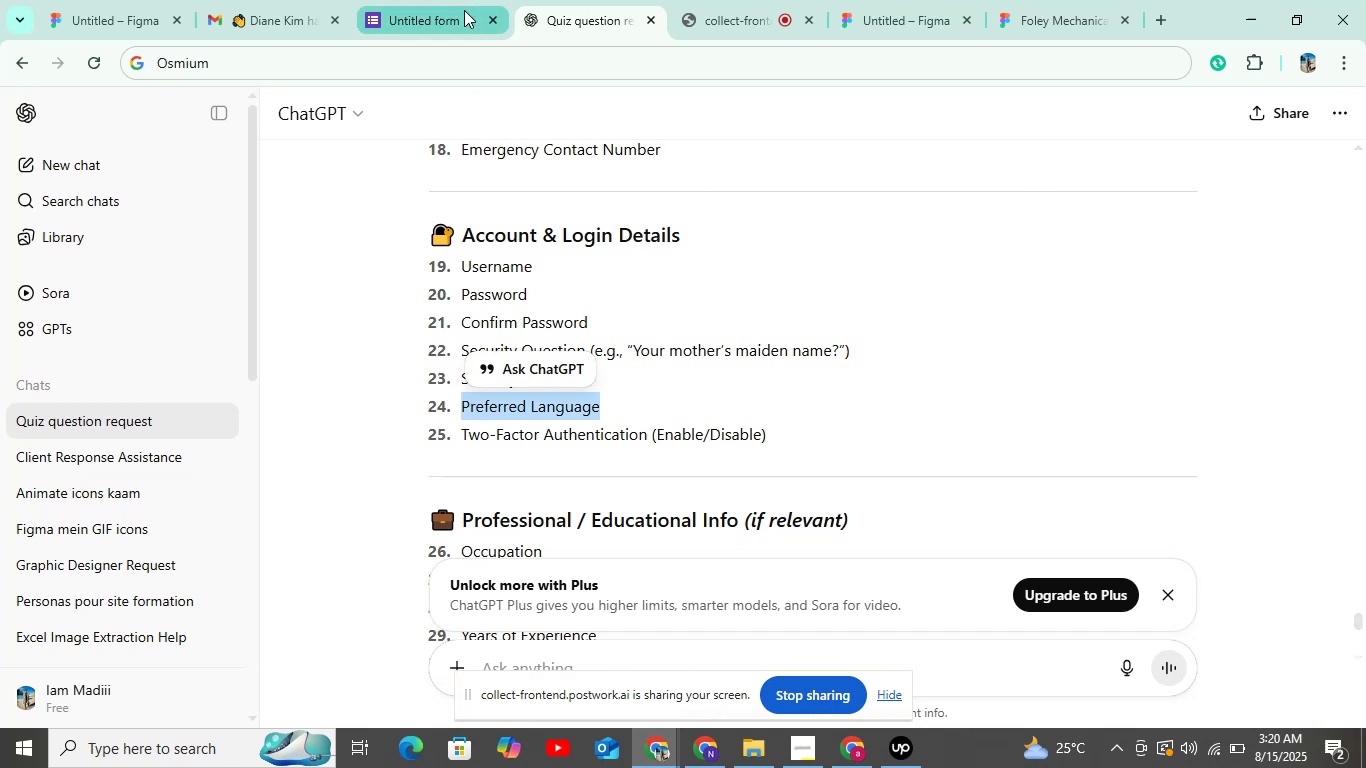 
left_click([449, 14])
 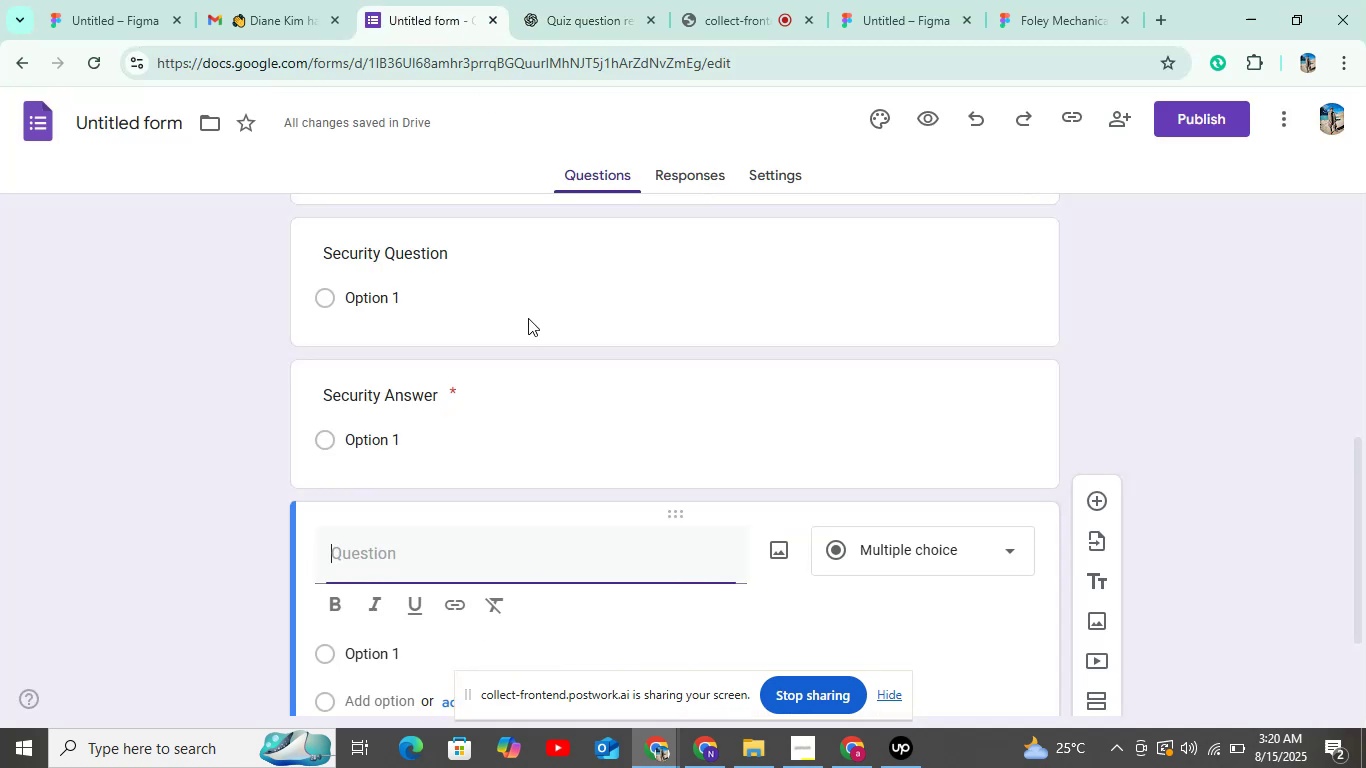 
key(Control+V)
 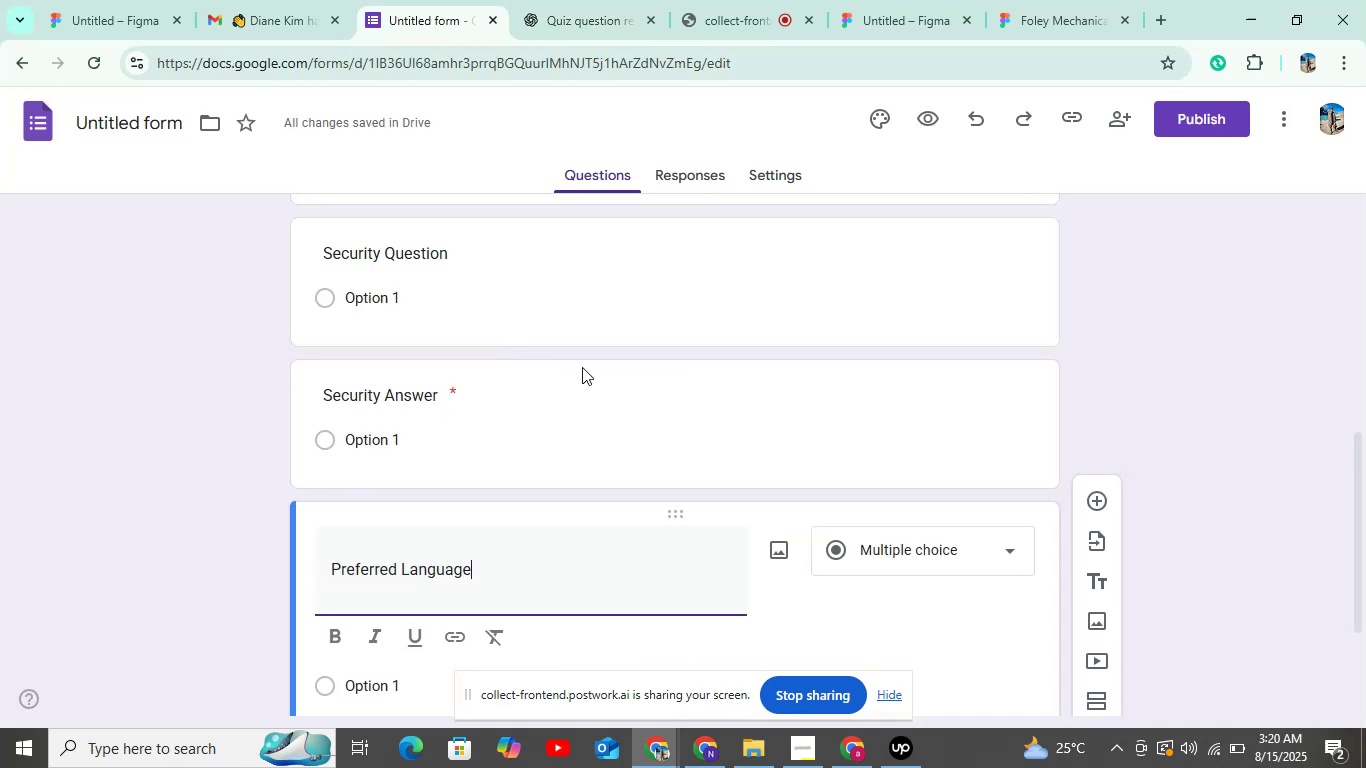 
scroll: coordinate [969, 538], scroll_direction: down, amount: 4.0
 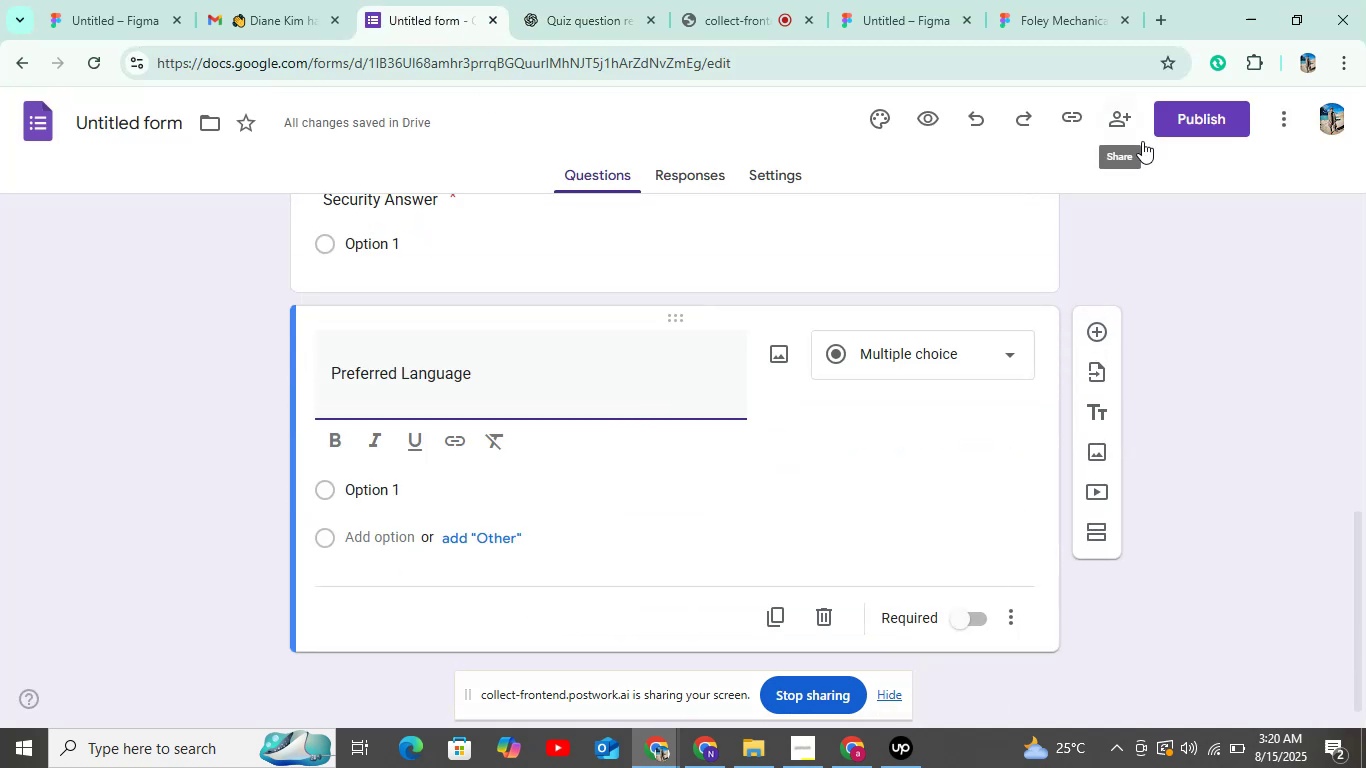 
scroll: coordinate [999, 414], scroll_direction: up, amount: 3.0
 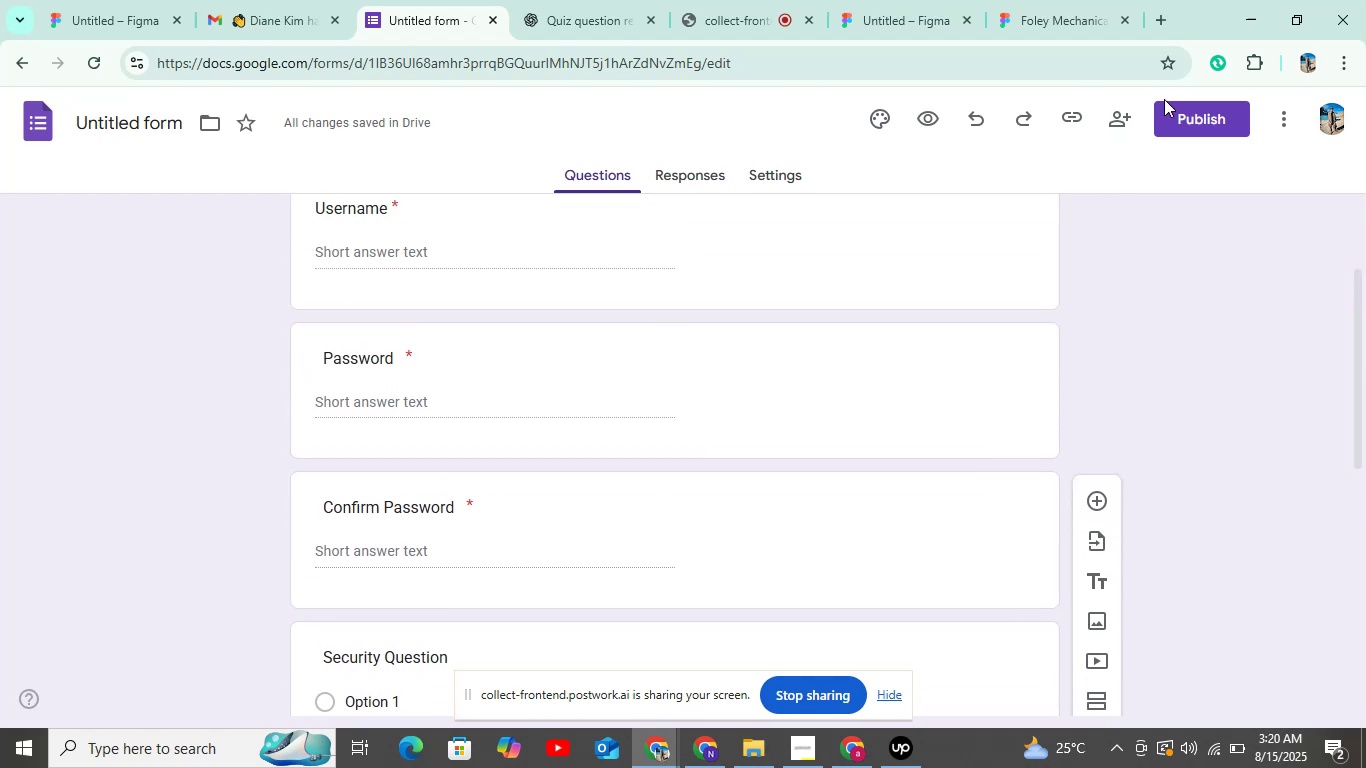 
double_click([1157, 129])
 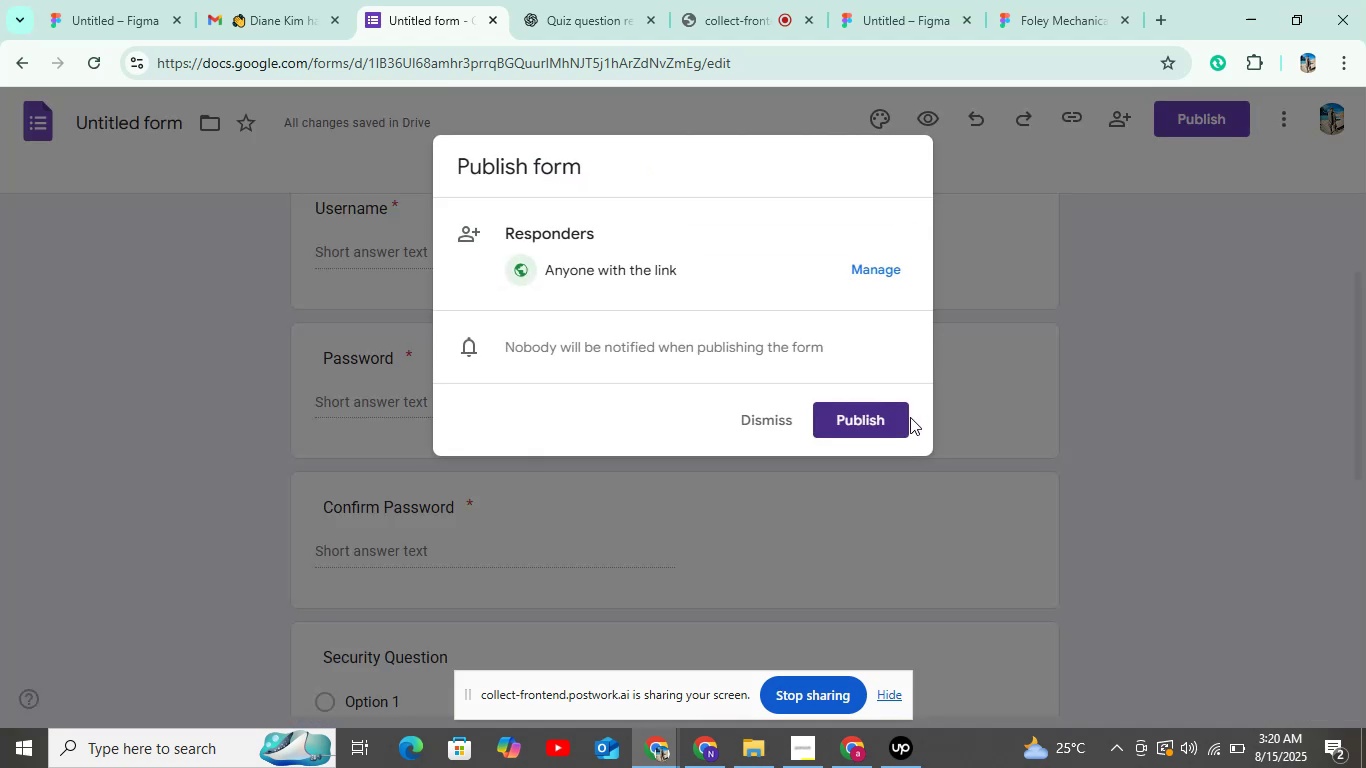 
left_click([890, 425])
 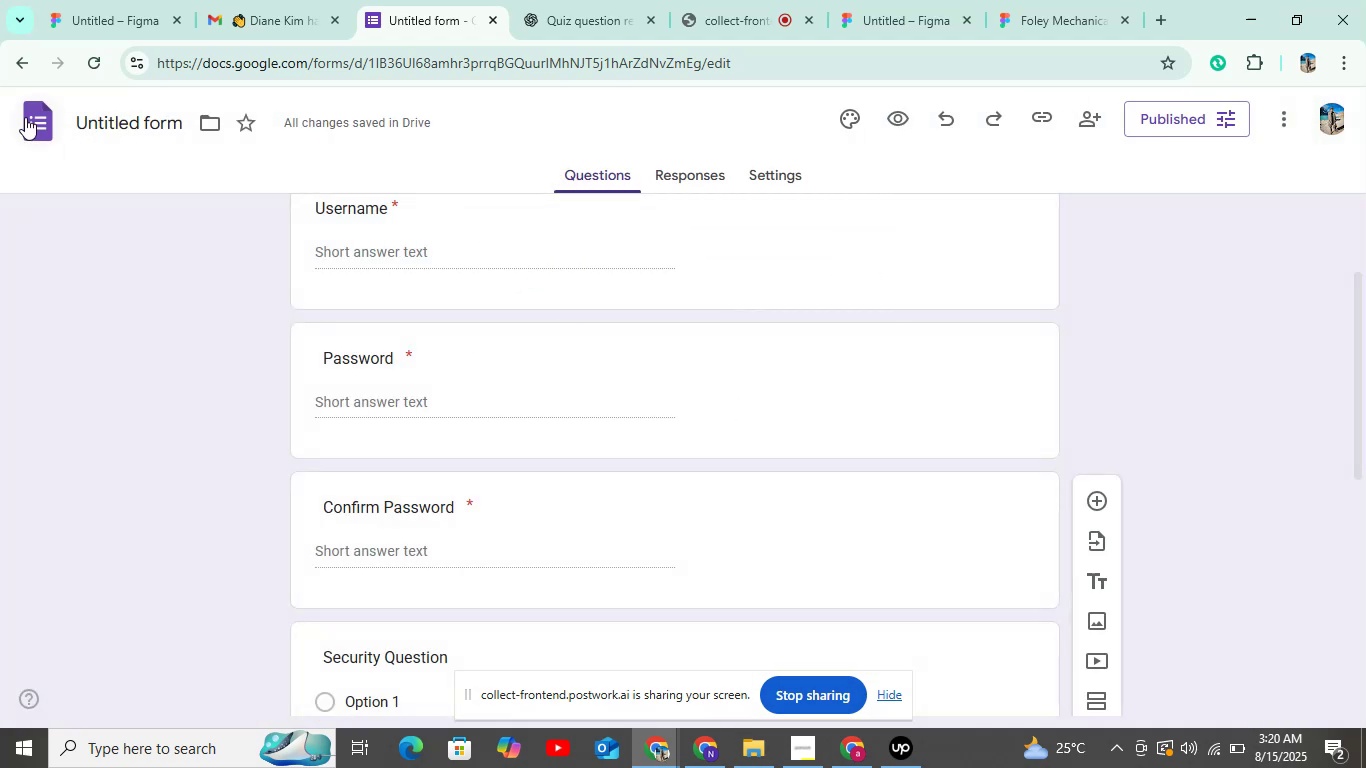 
left_click([25, 117])
 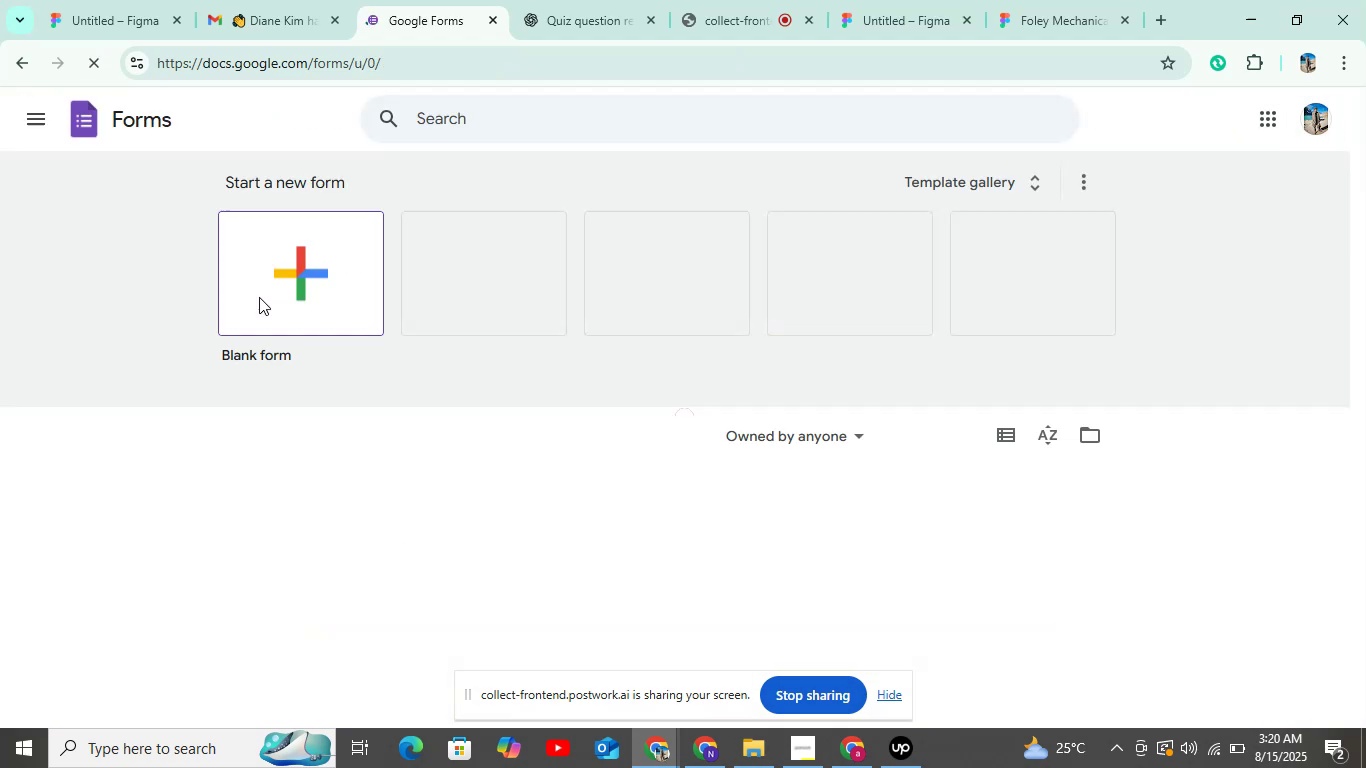 
left_click([259, 297])
 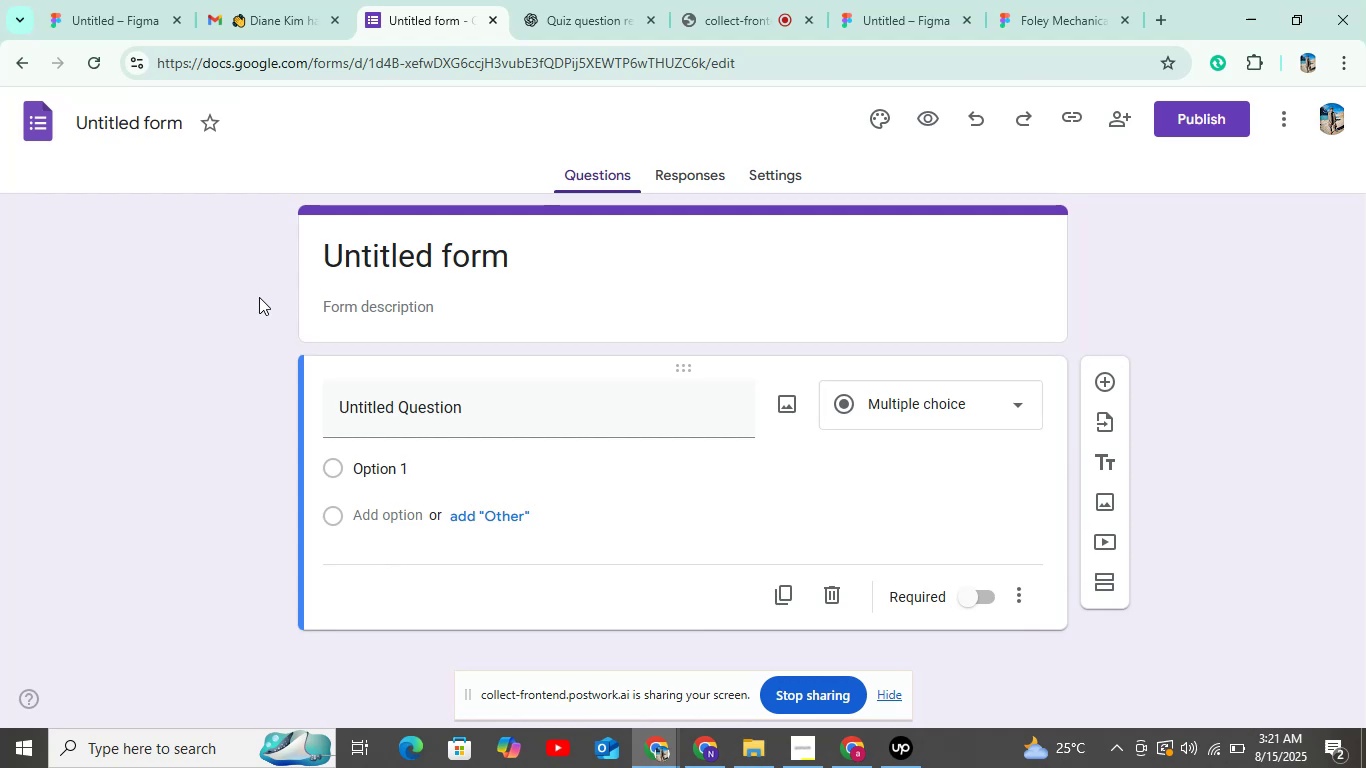 
wait(51.0)
 